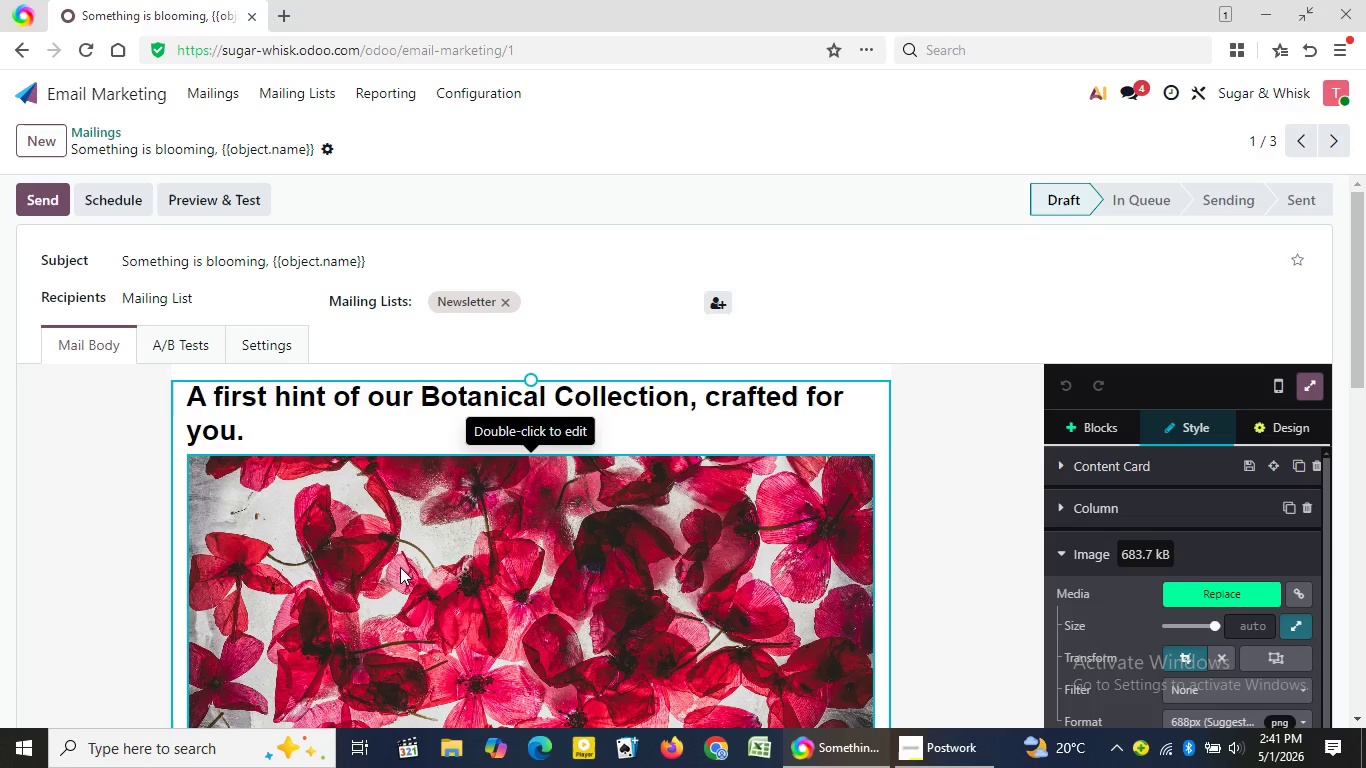 
wait(17.83)
 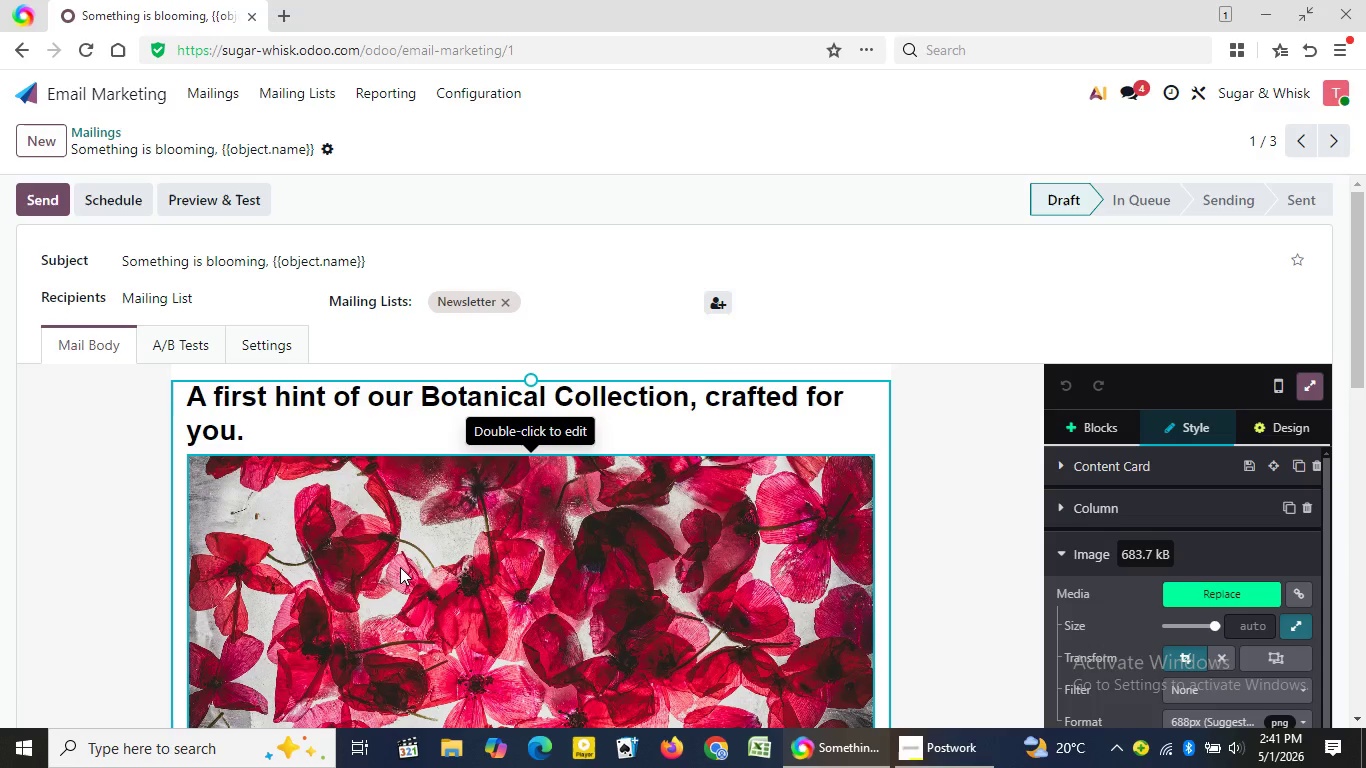 
left_click([939, 283])
 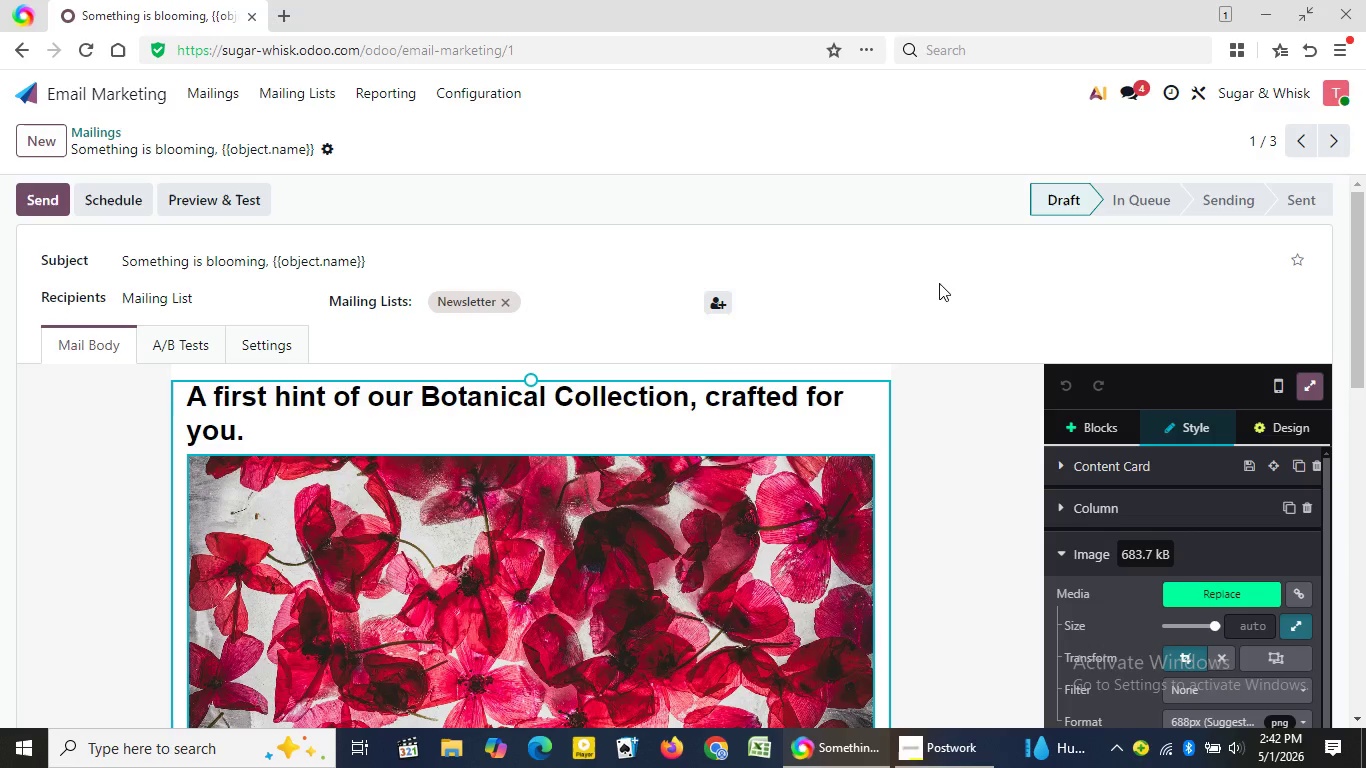 
wait(34.22)
 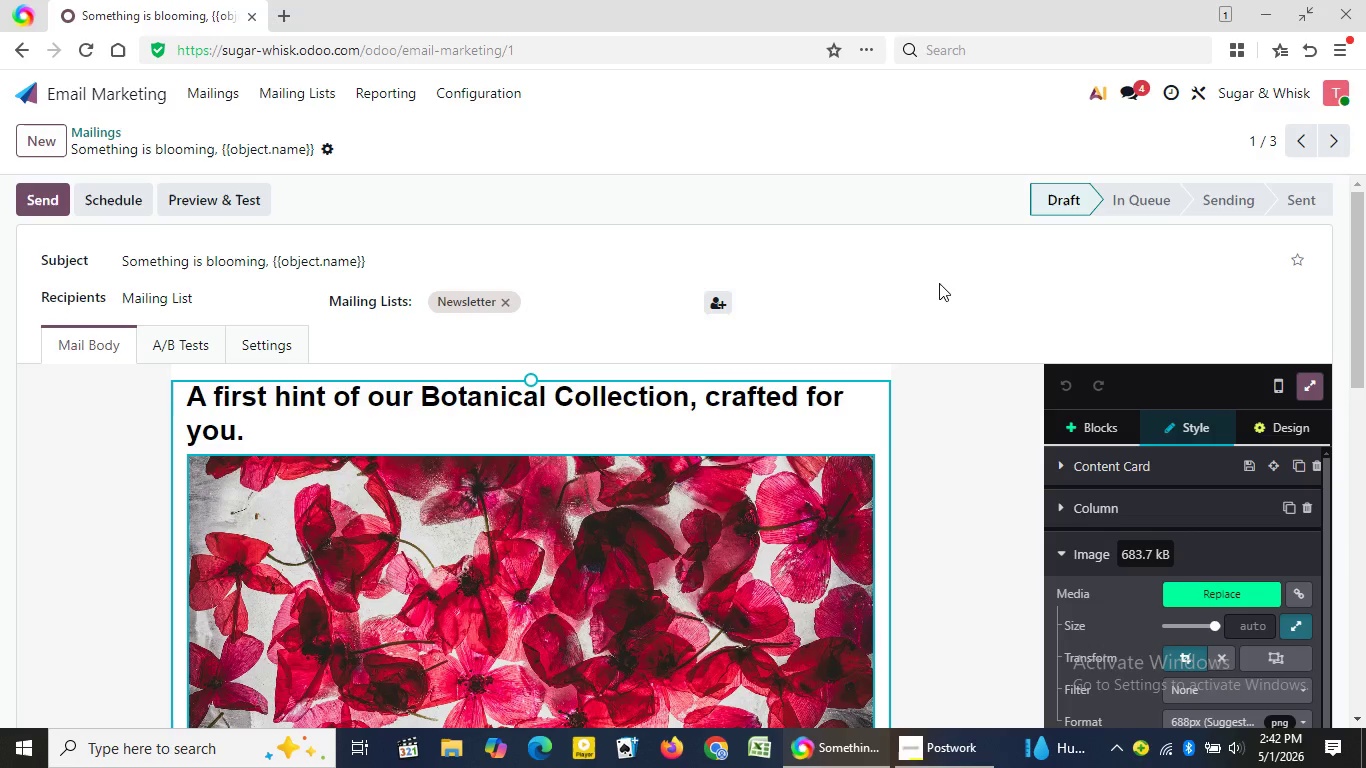 
left_click([1365, 434])
 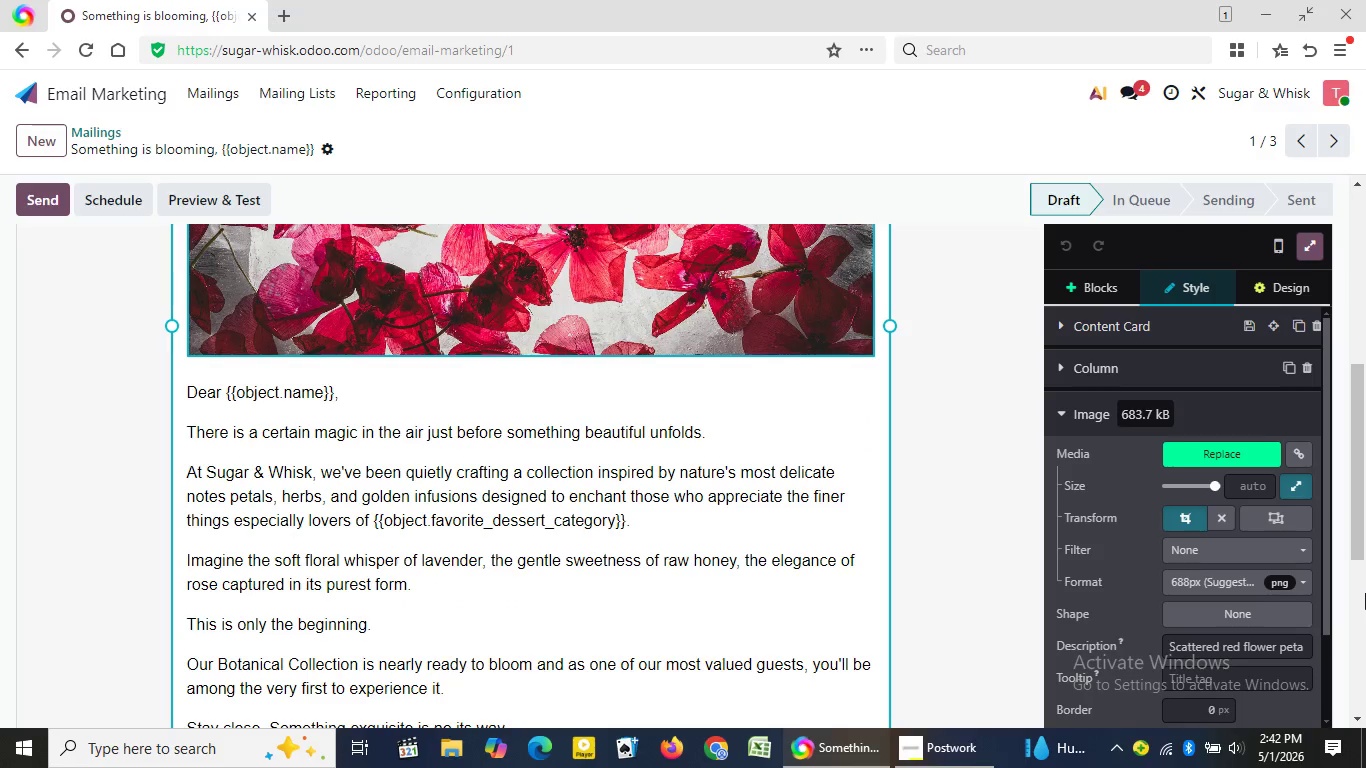 
left_click([1365, 593])
 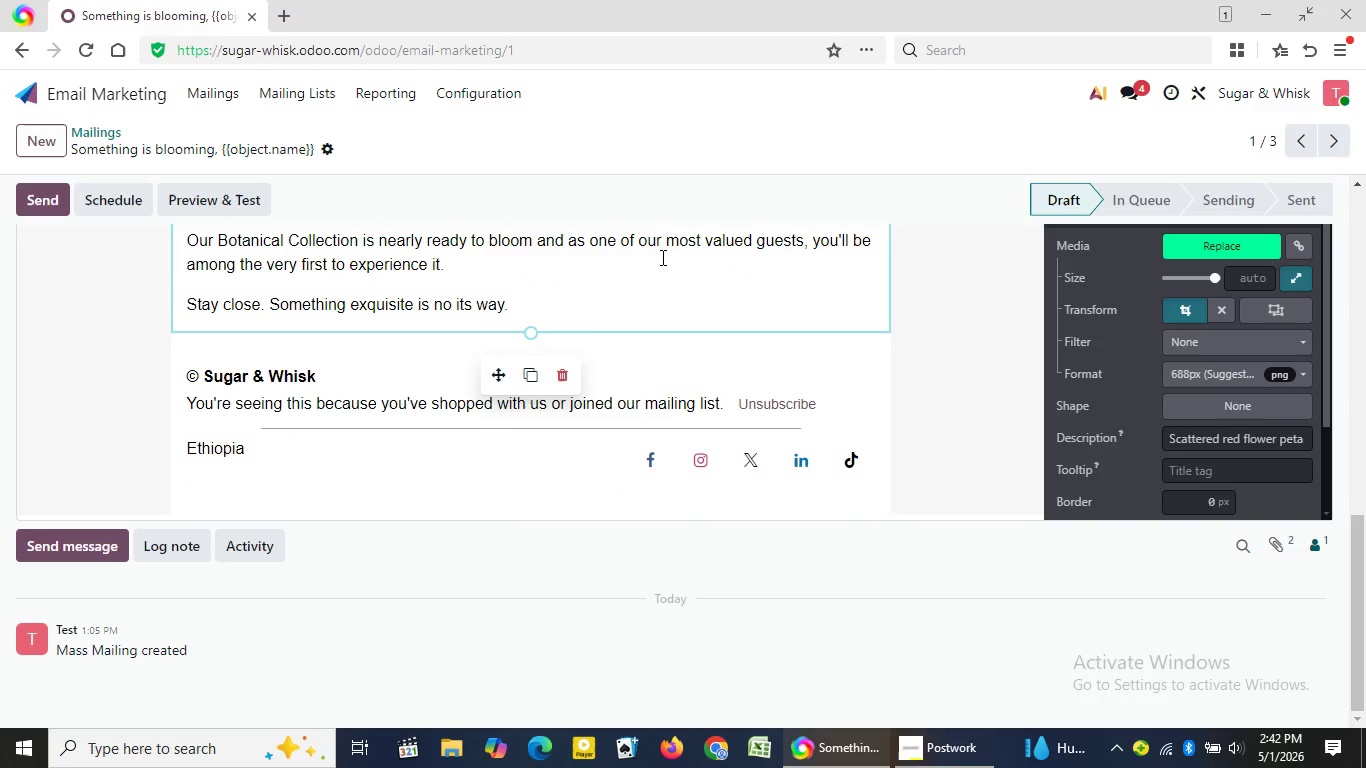 
left_click([577, 251])
 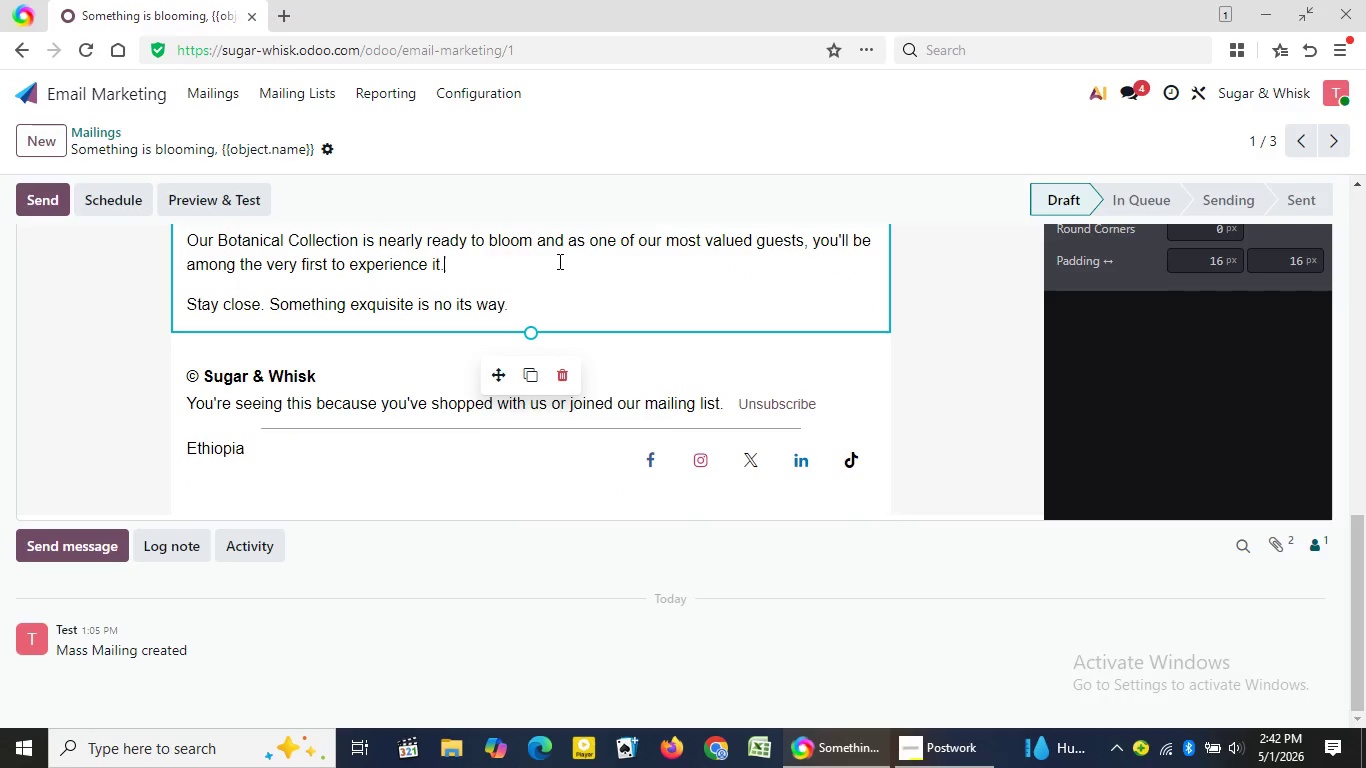 
left_click([558, 261])
 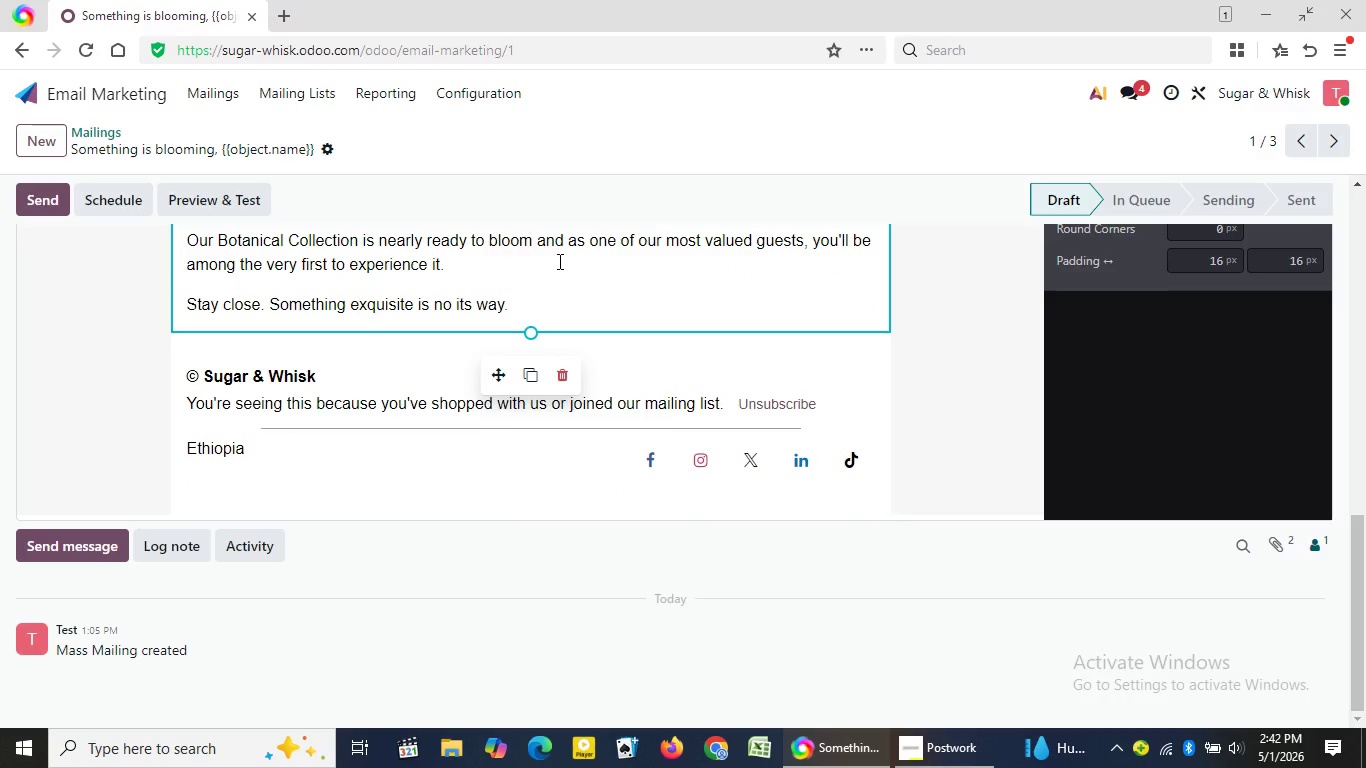 
key(Enter)
 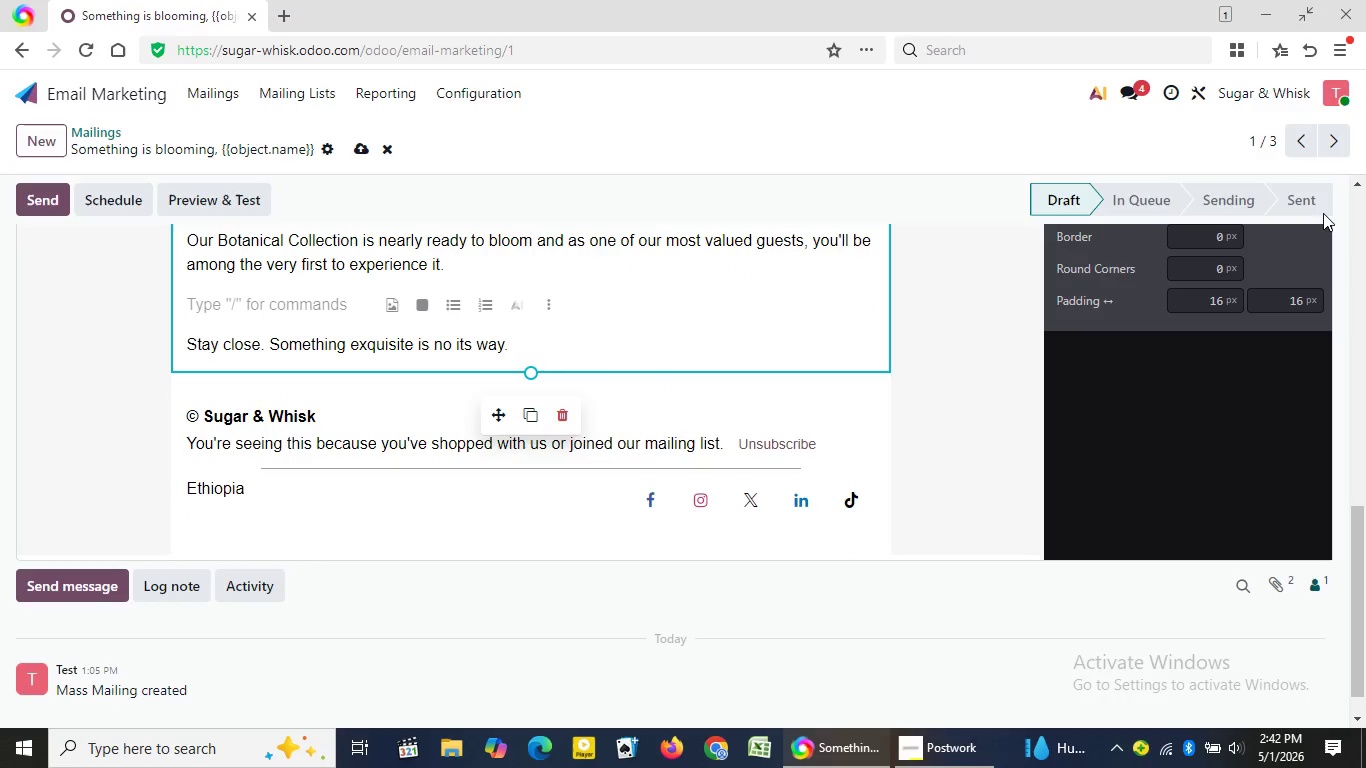 
wait(5.05)
 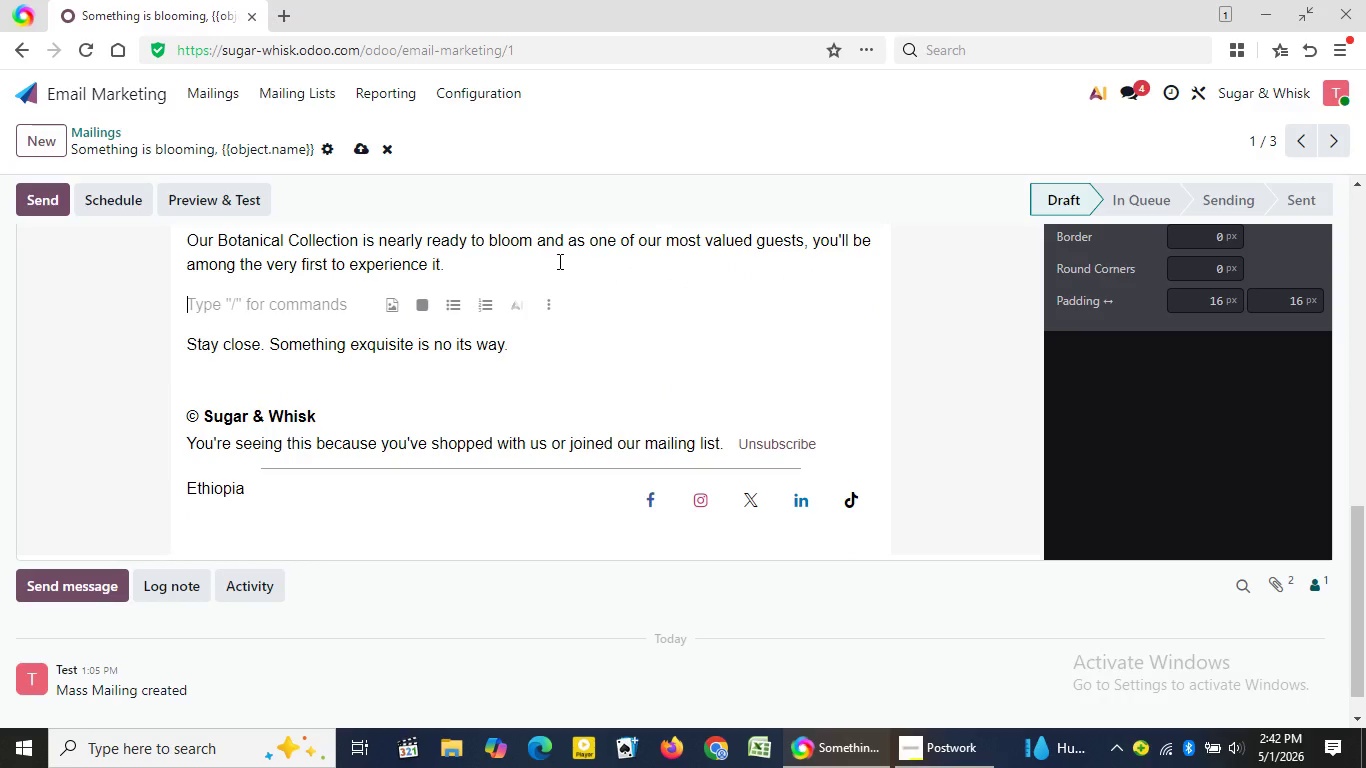 
left_click([1365, 246])
 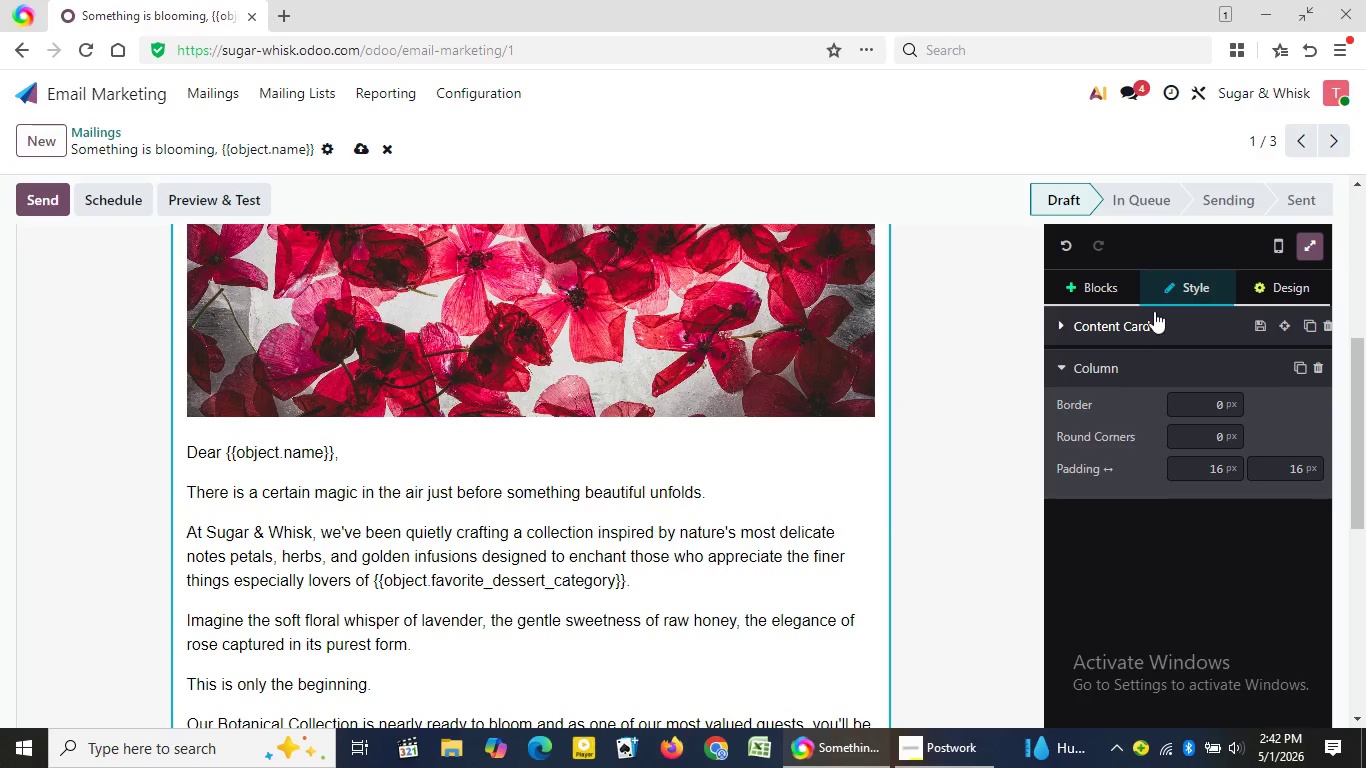 
left_click([1110, 286])
 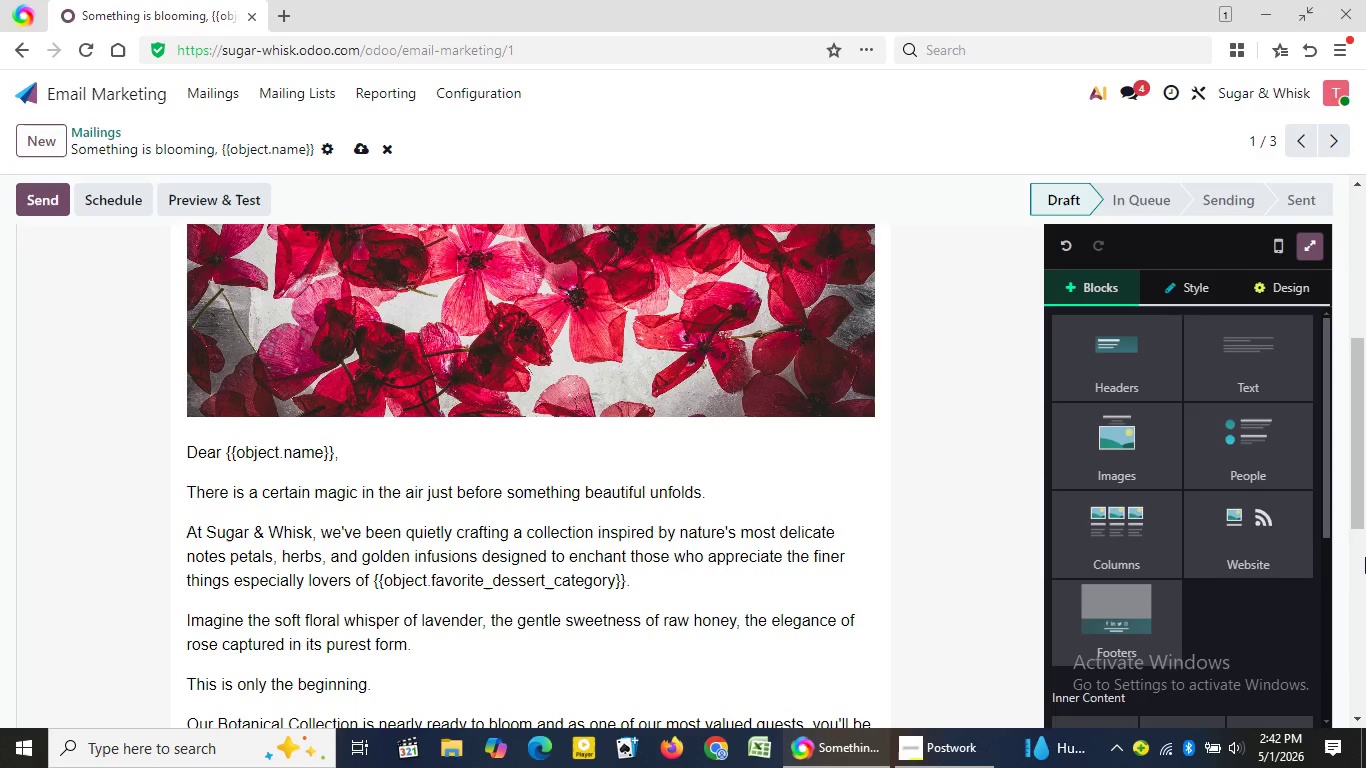 
left_click([1365, 557])
 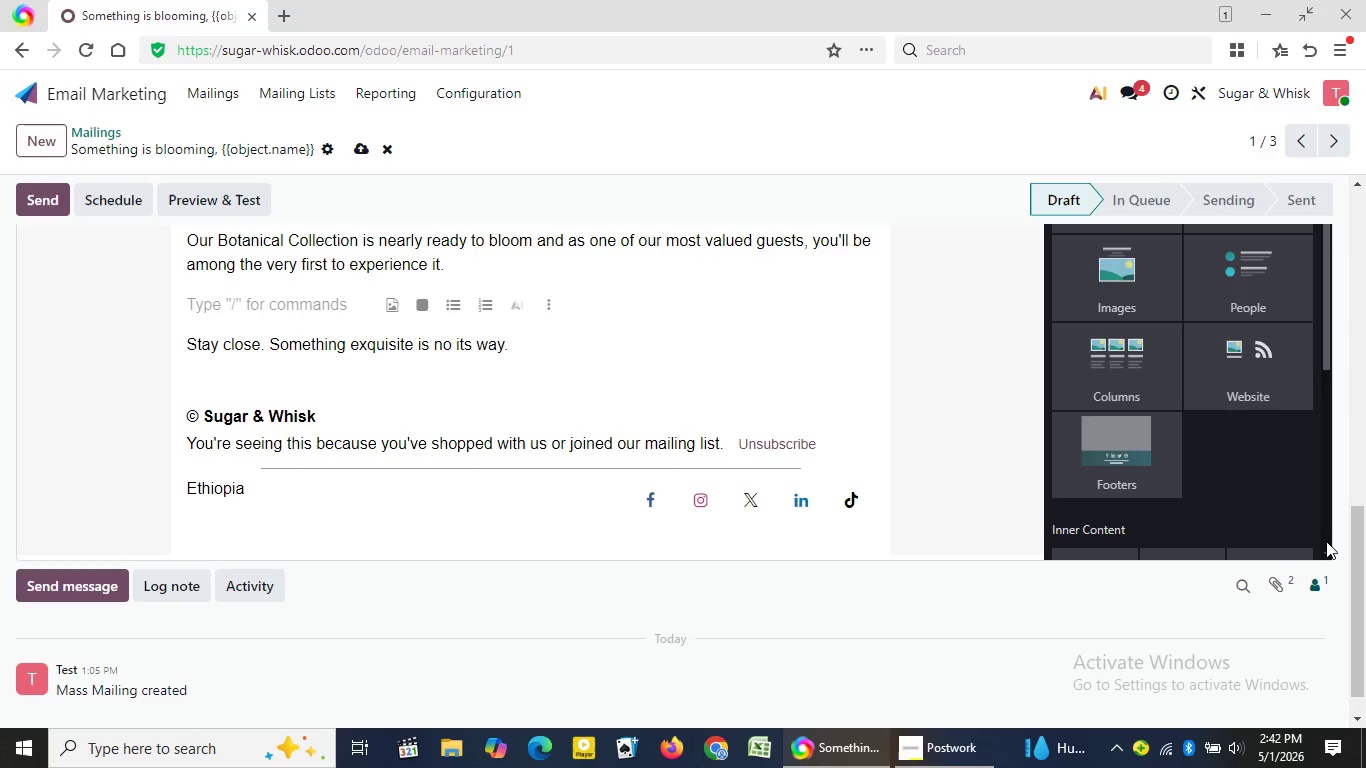 
left_click([1326, 540])
 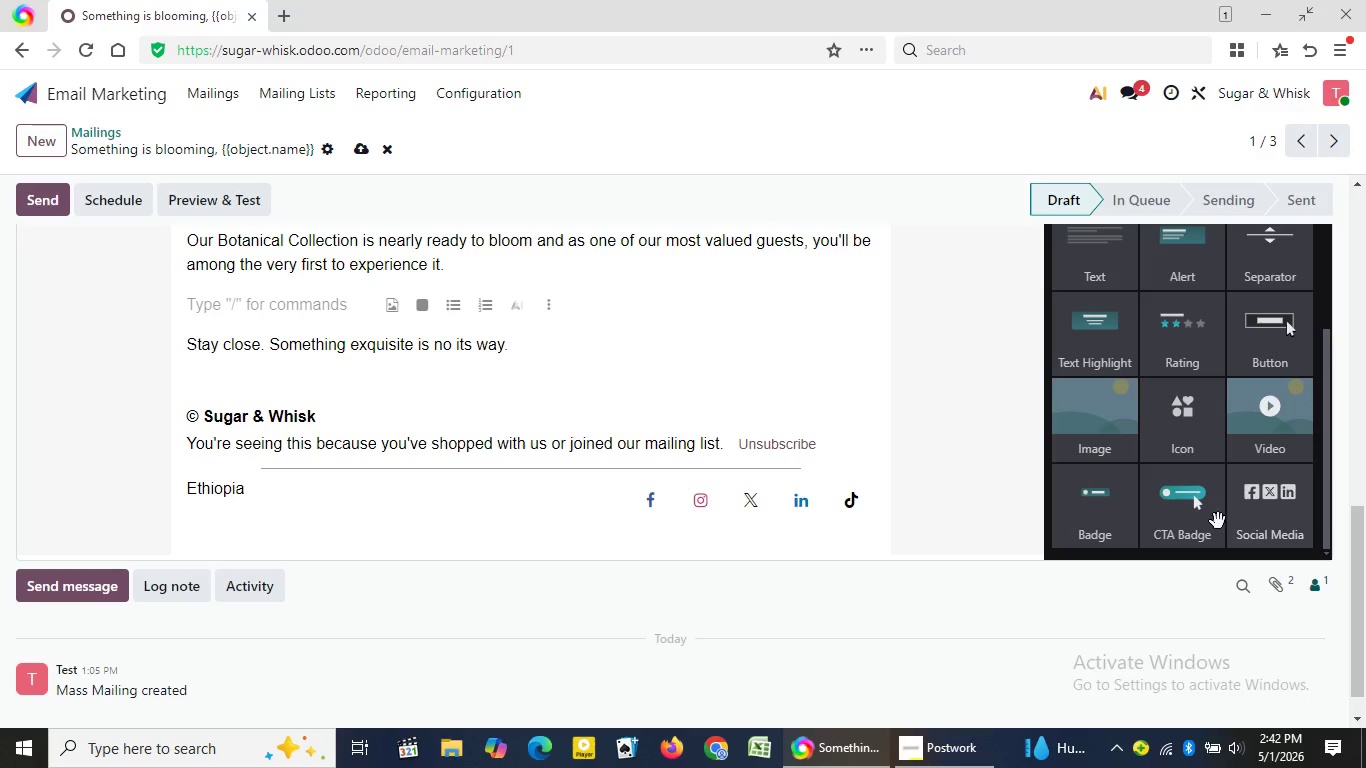 
mouse_move([1202, 499])
 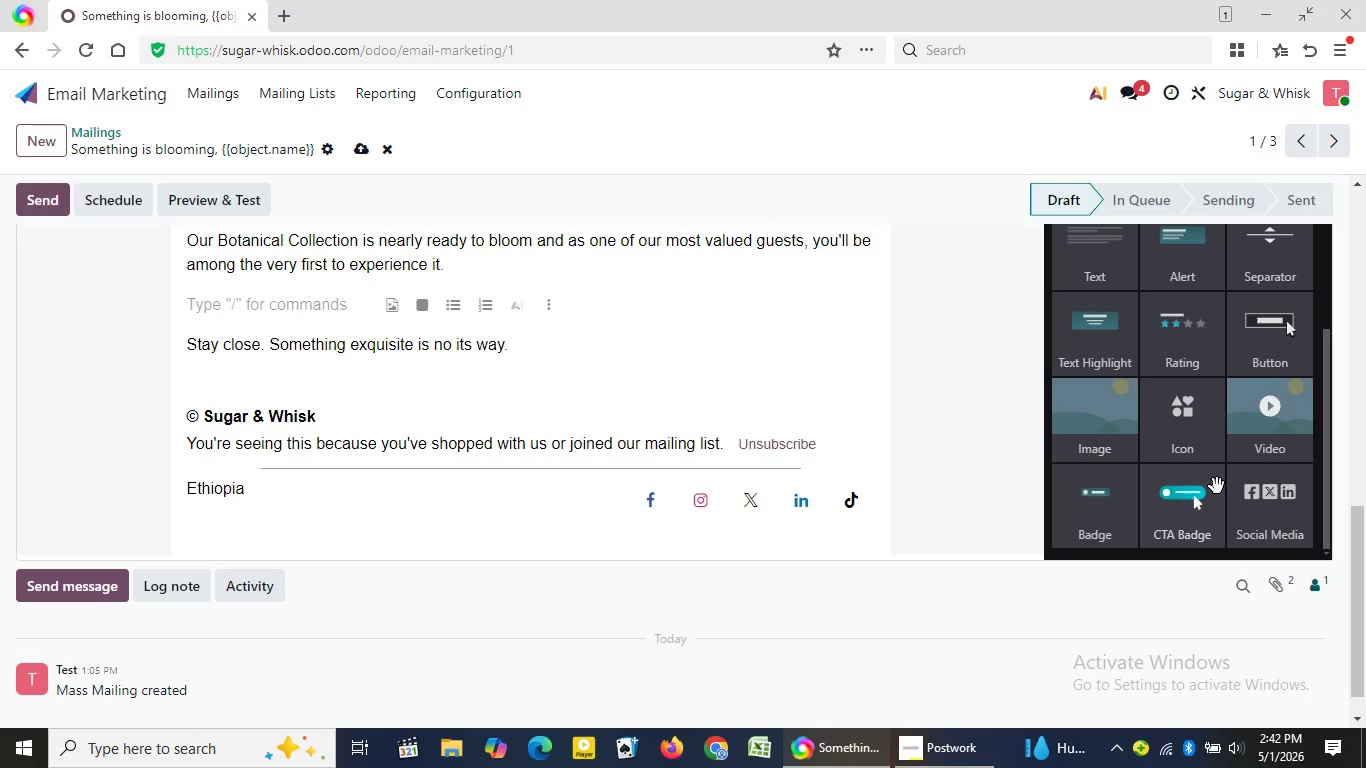 
left_click_drag(start_coordinate=[1213, 491], to_coordinate=[705, 329])
 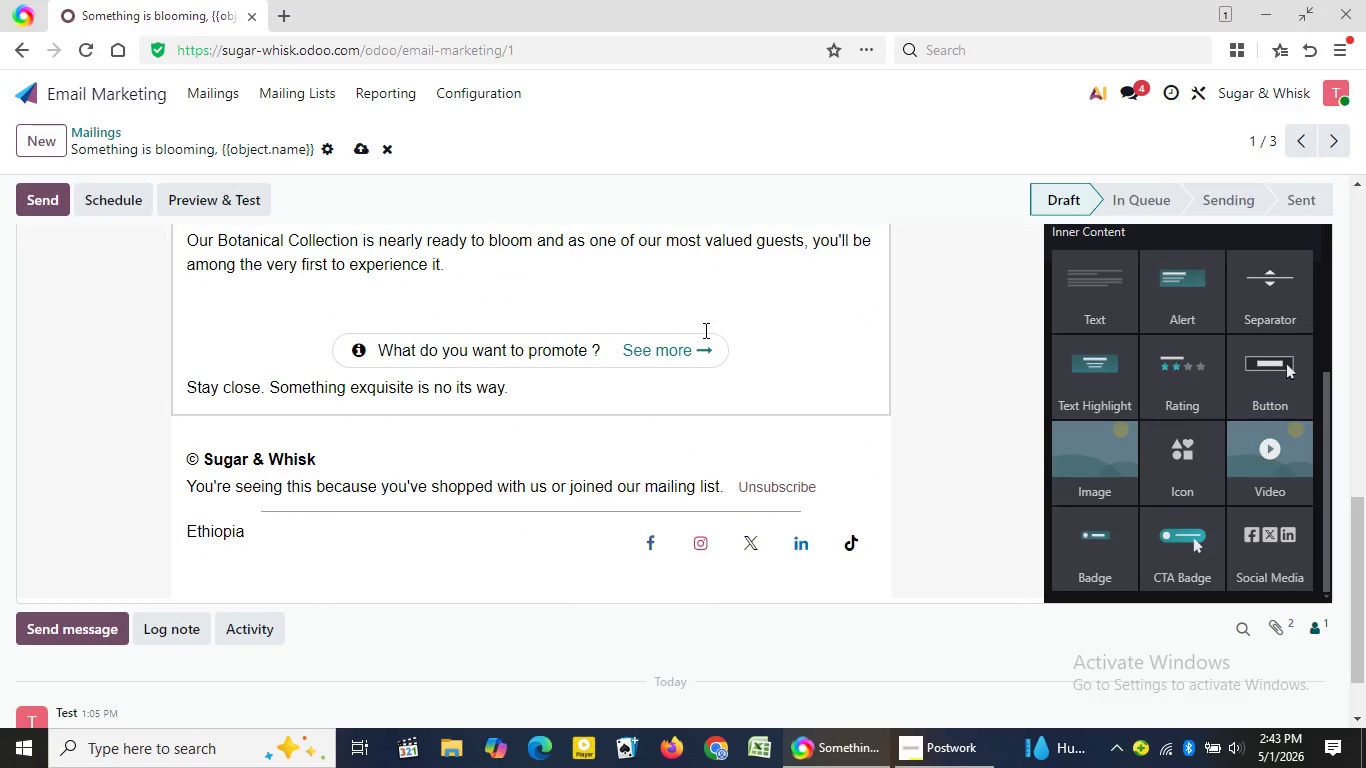 
wait(26.3)
 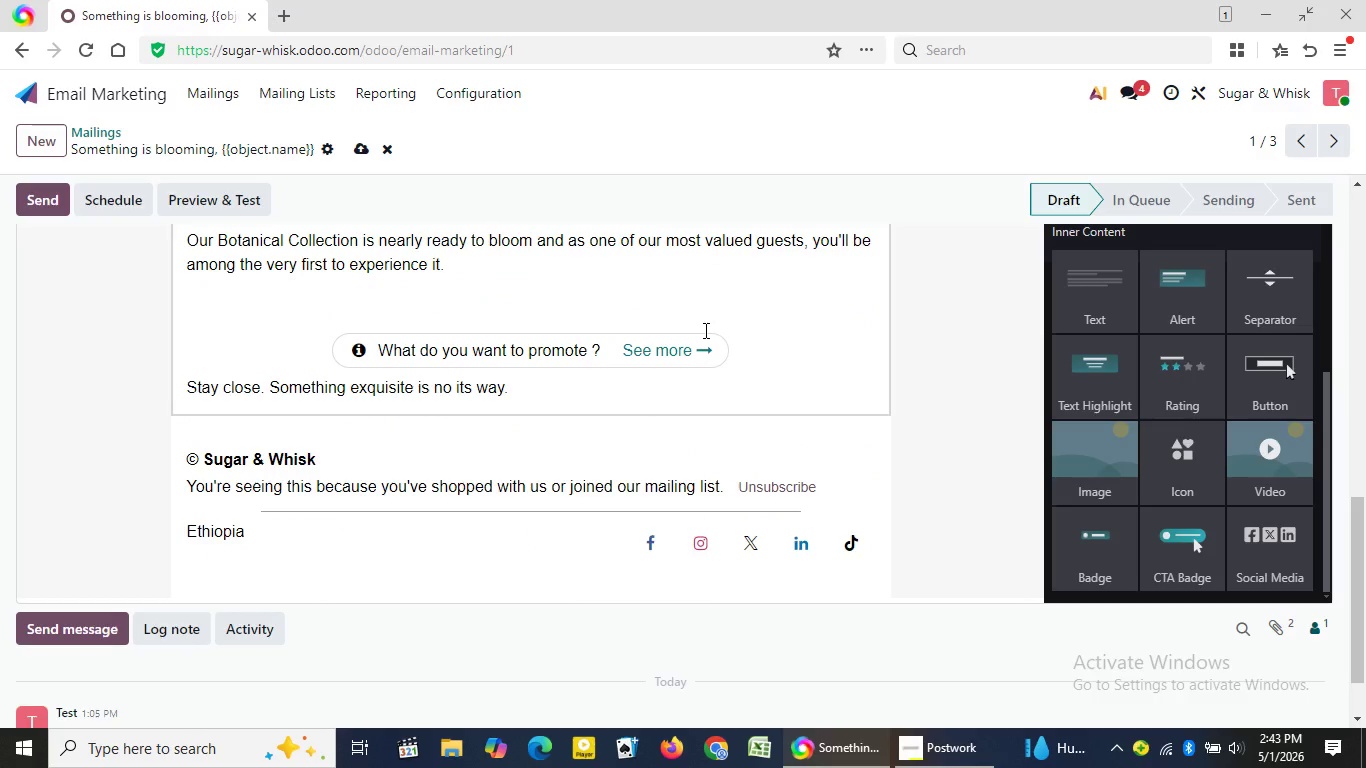 
left_click([534, 289])
 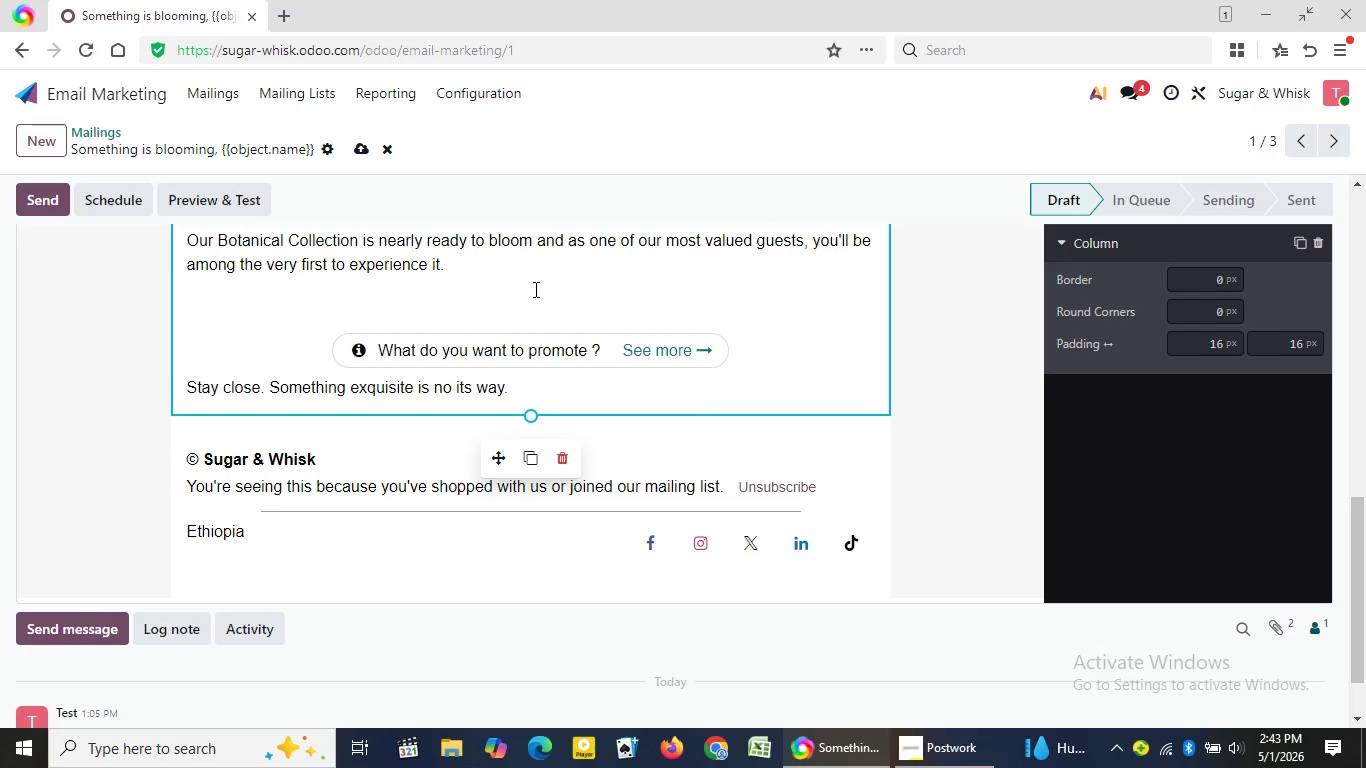 
key(Backspace)
 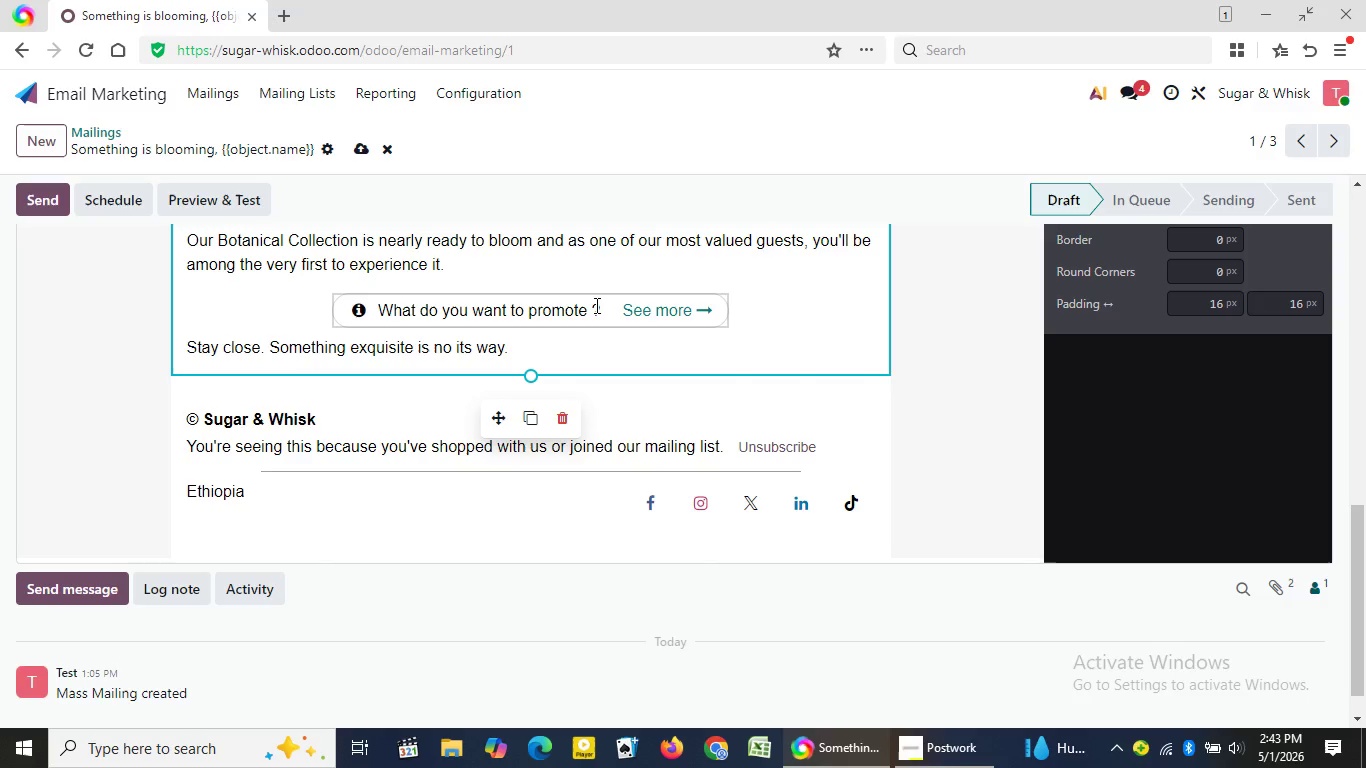 
left_click([595, 304])
 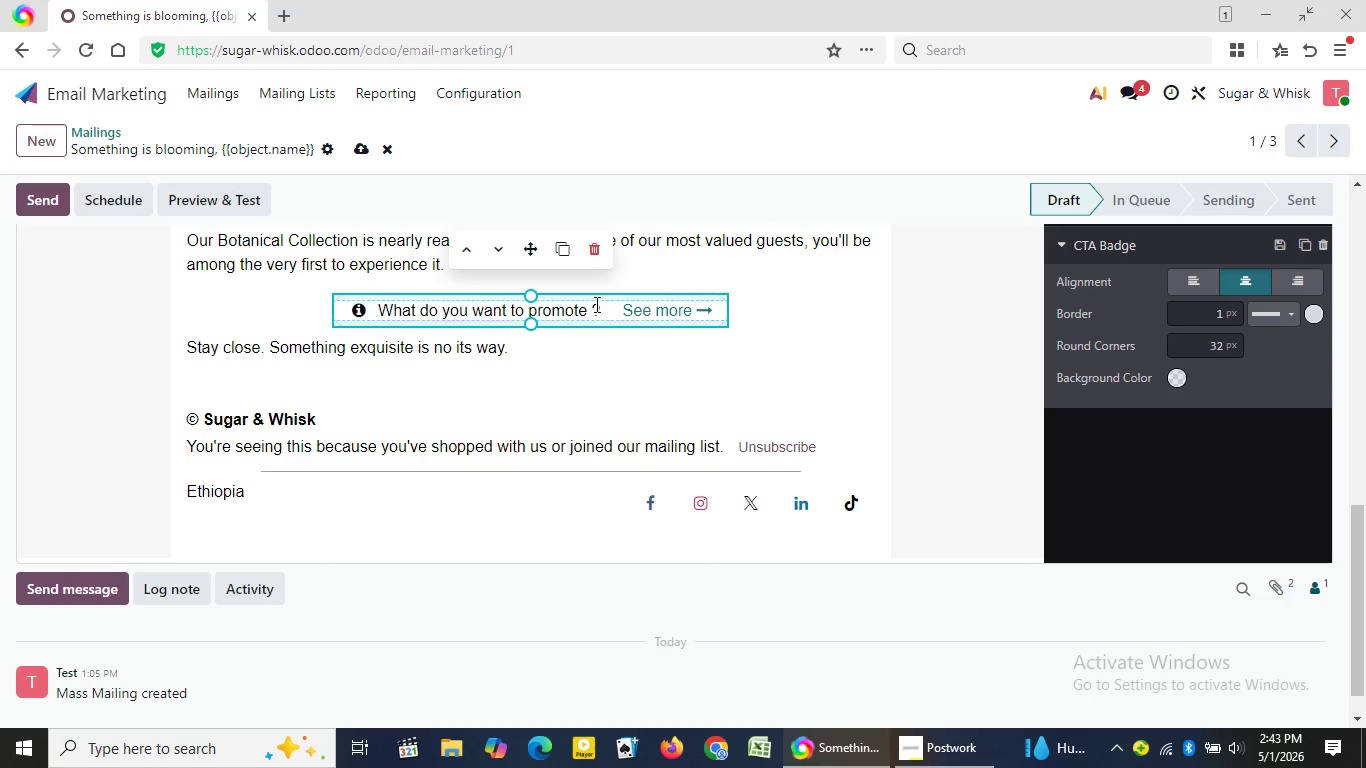 
key(ArrowRight)
 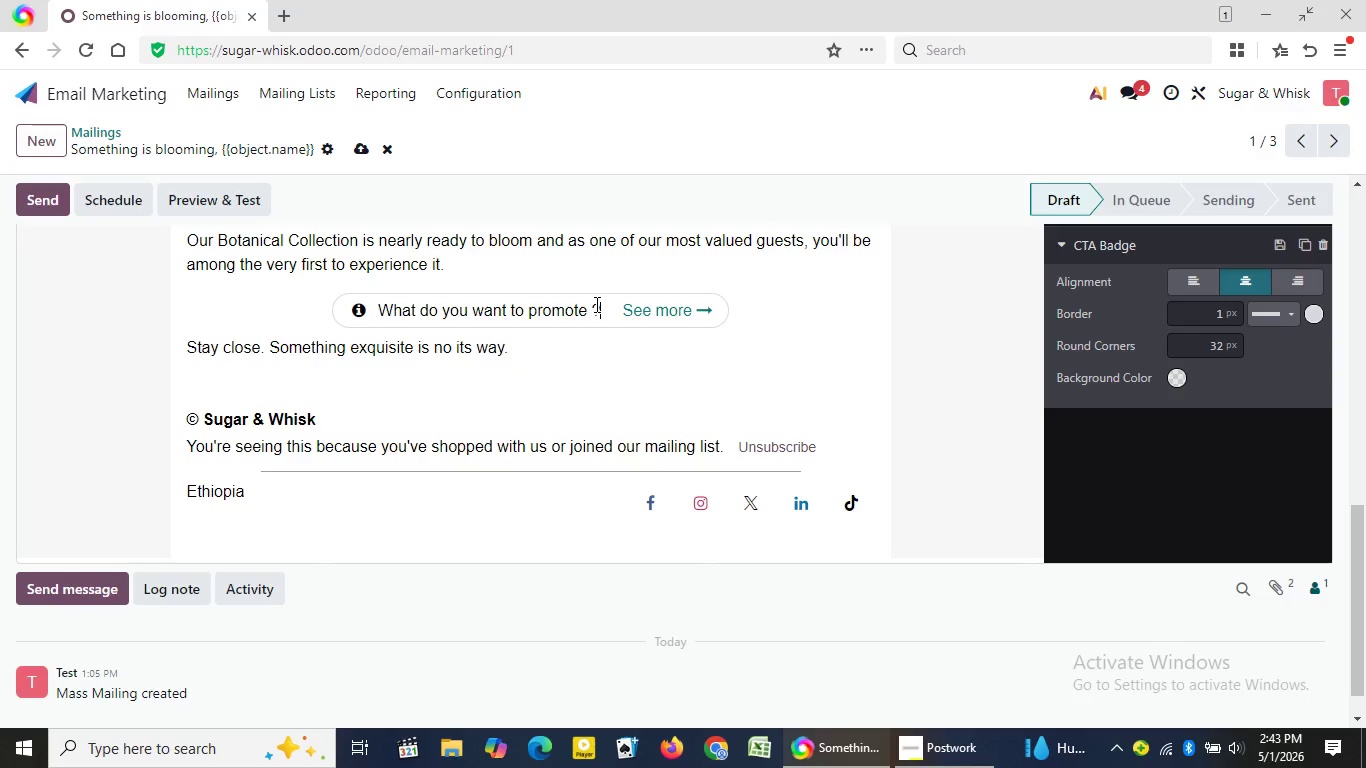 
key(Backspace)
 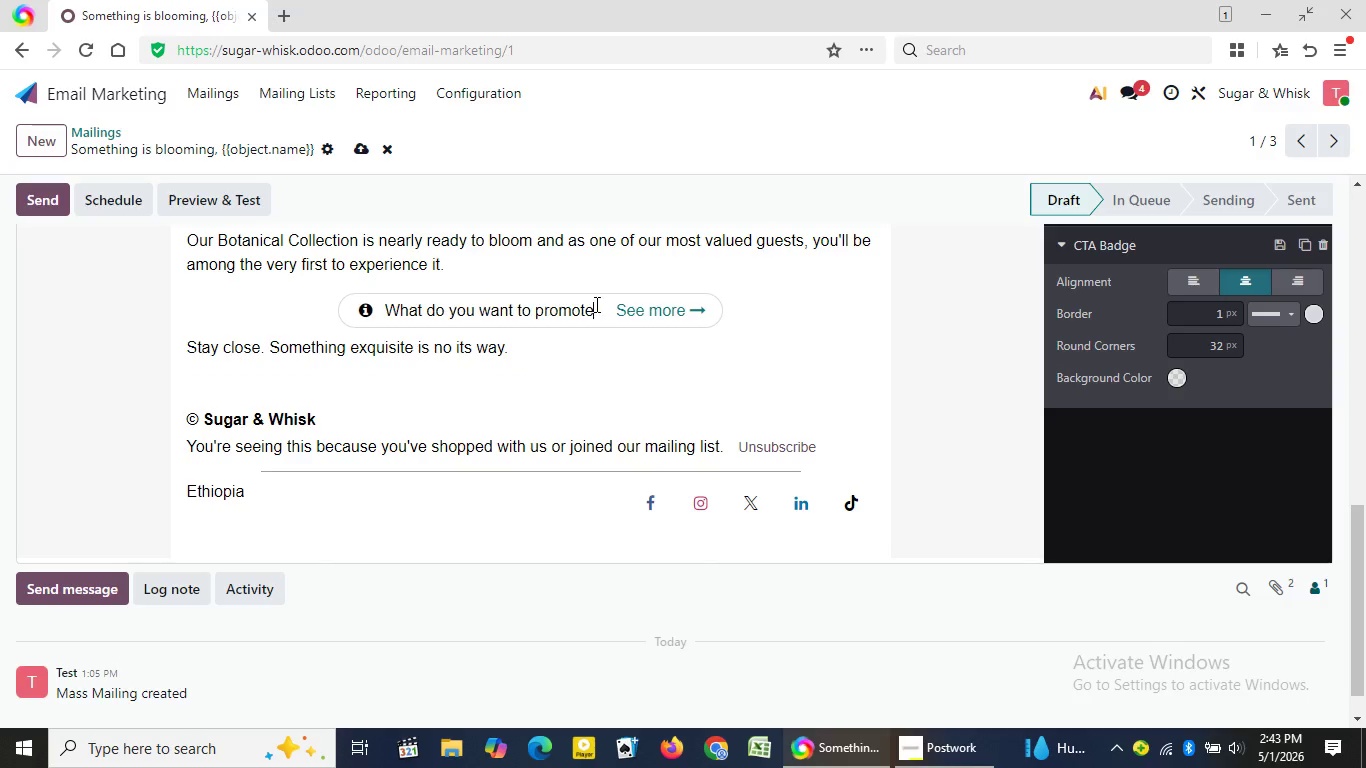 
key(Backspace)
 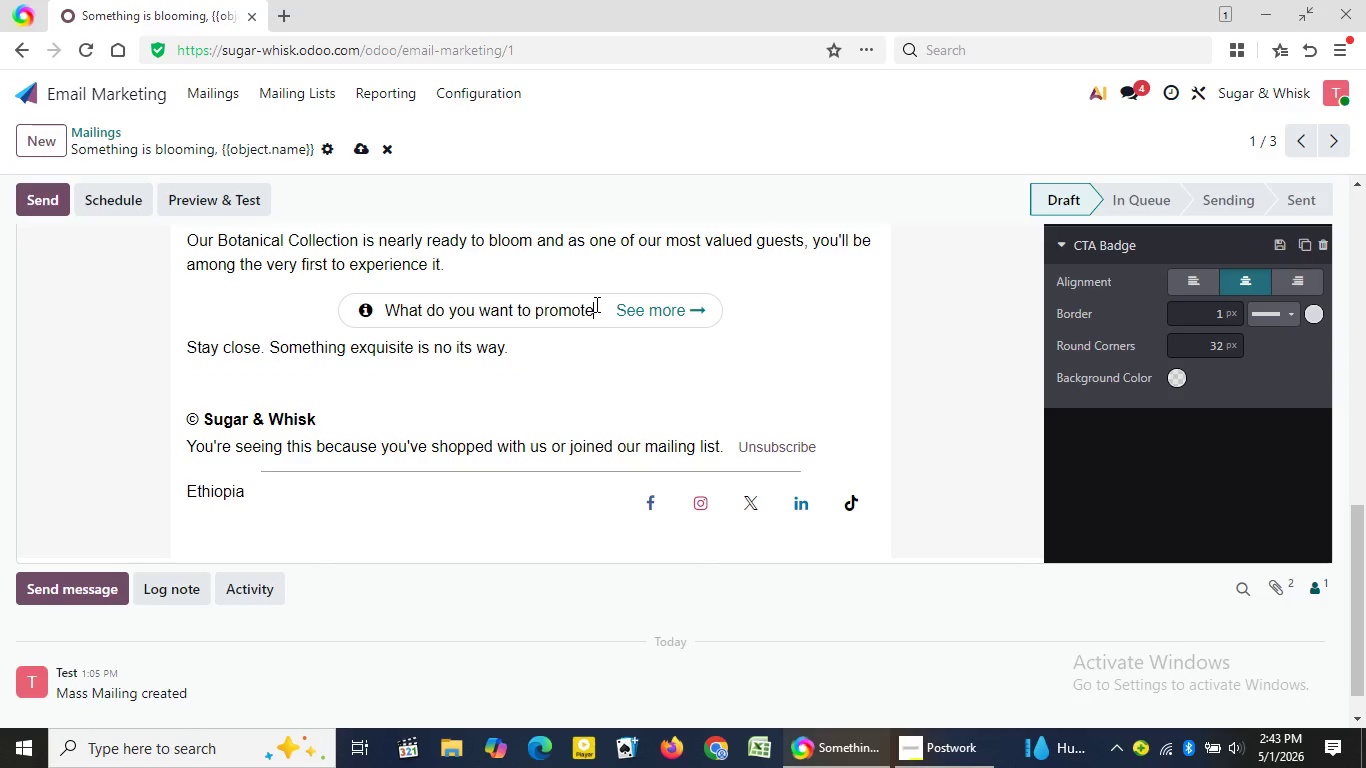 
key(Backspace)
 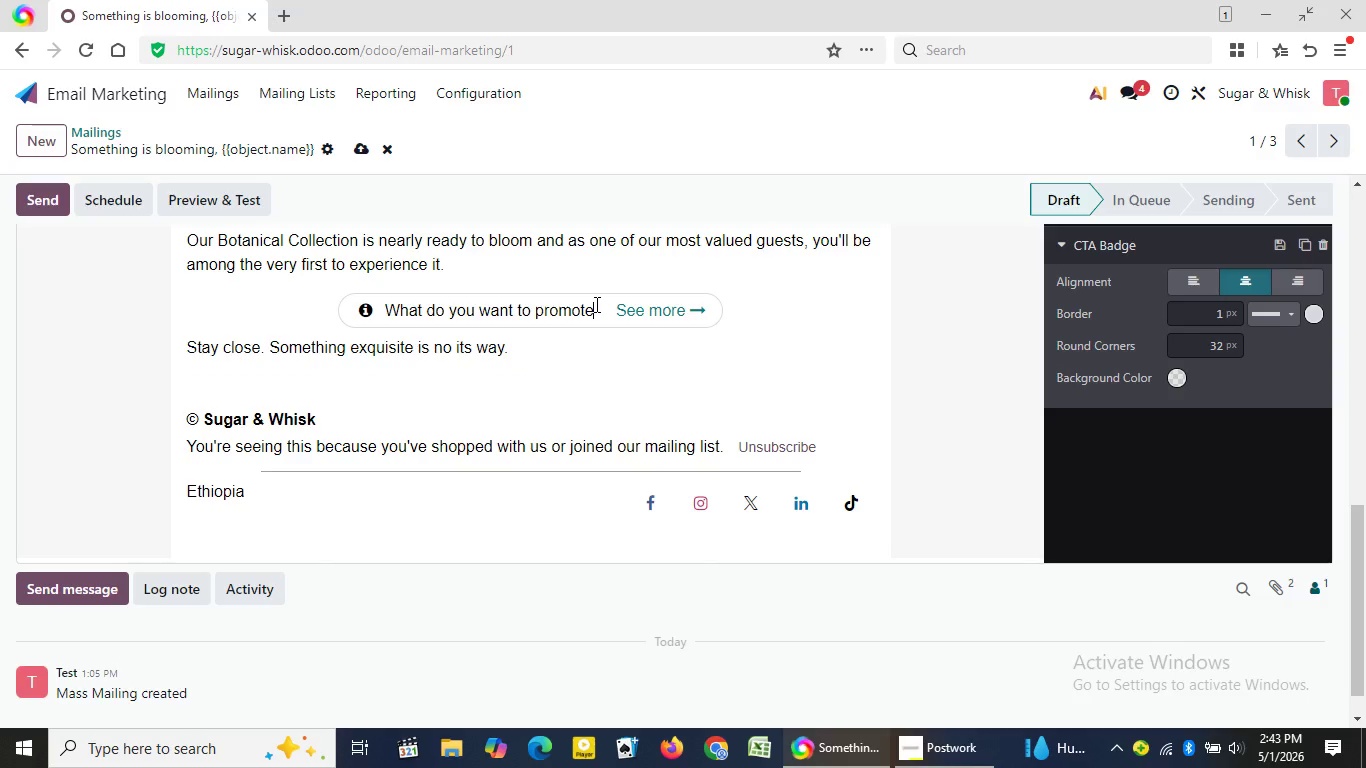 
key(Backspace)
 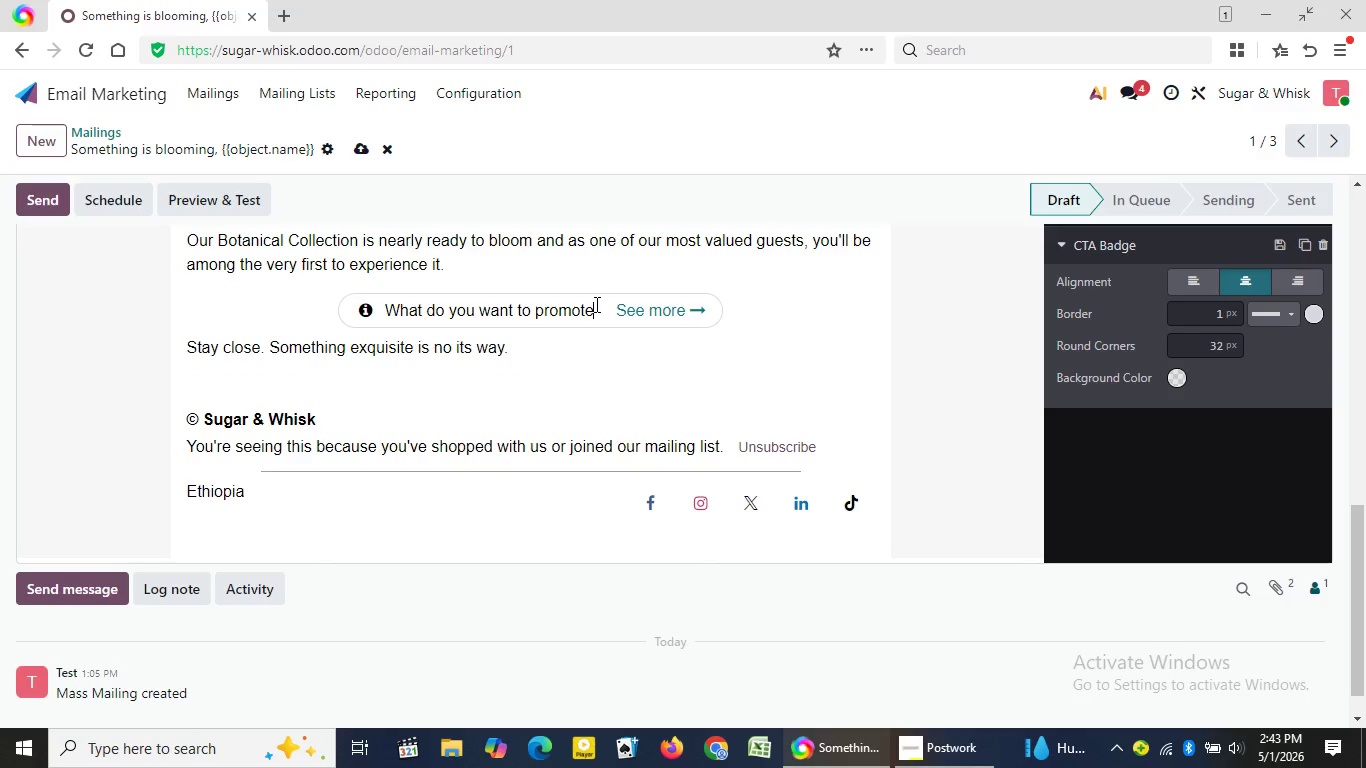 
key(Backspace)
 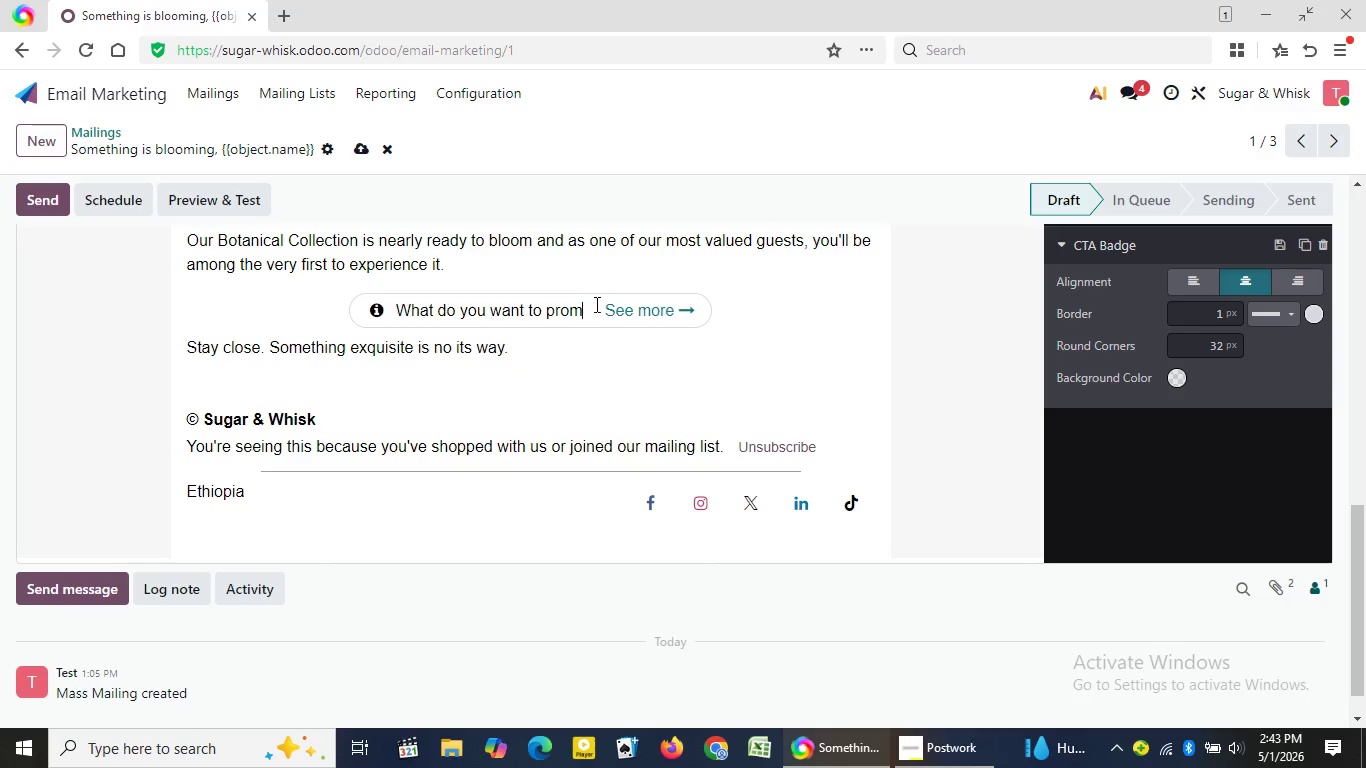 
key(Backspace)
 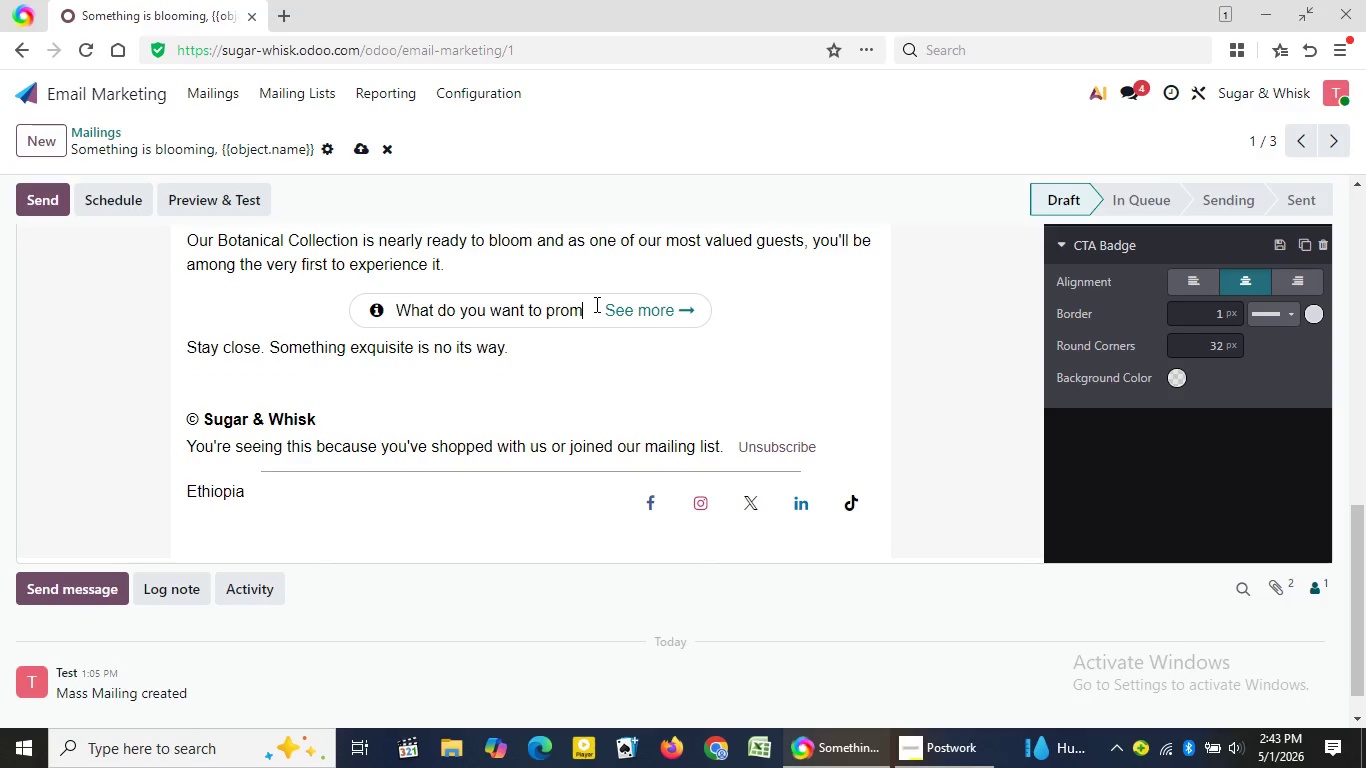 
key(Backspace)
 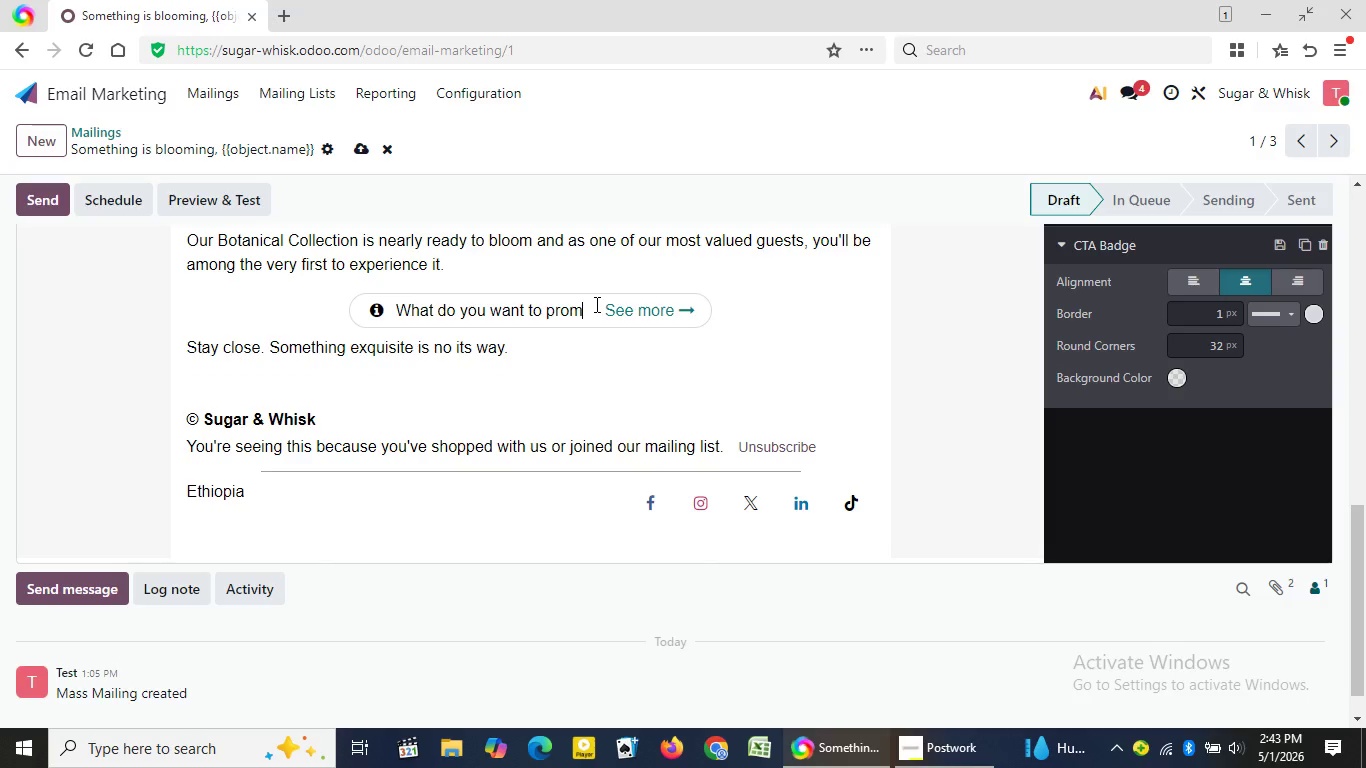 
key(Backspace)
 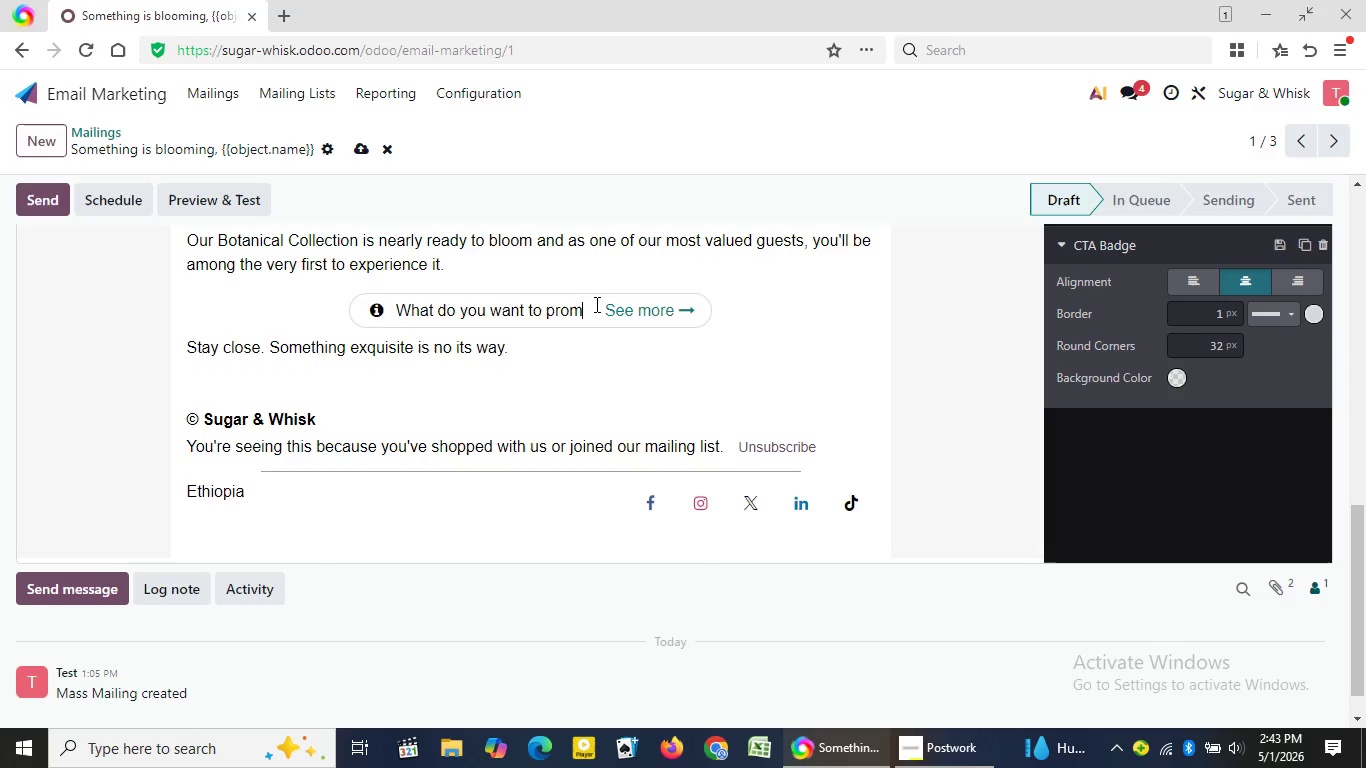 
key(Backspace)
 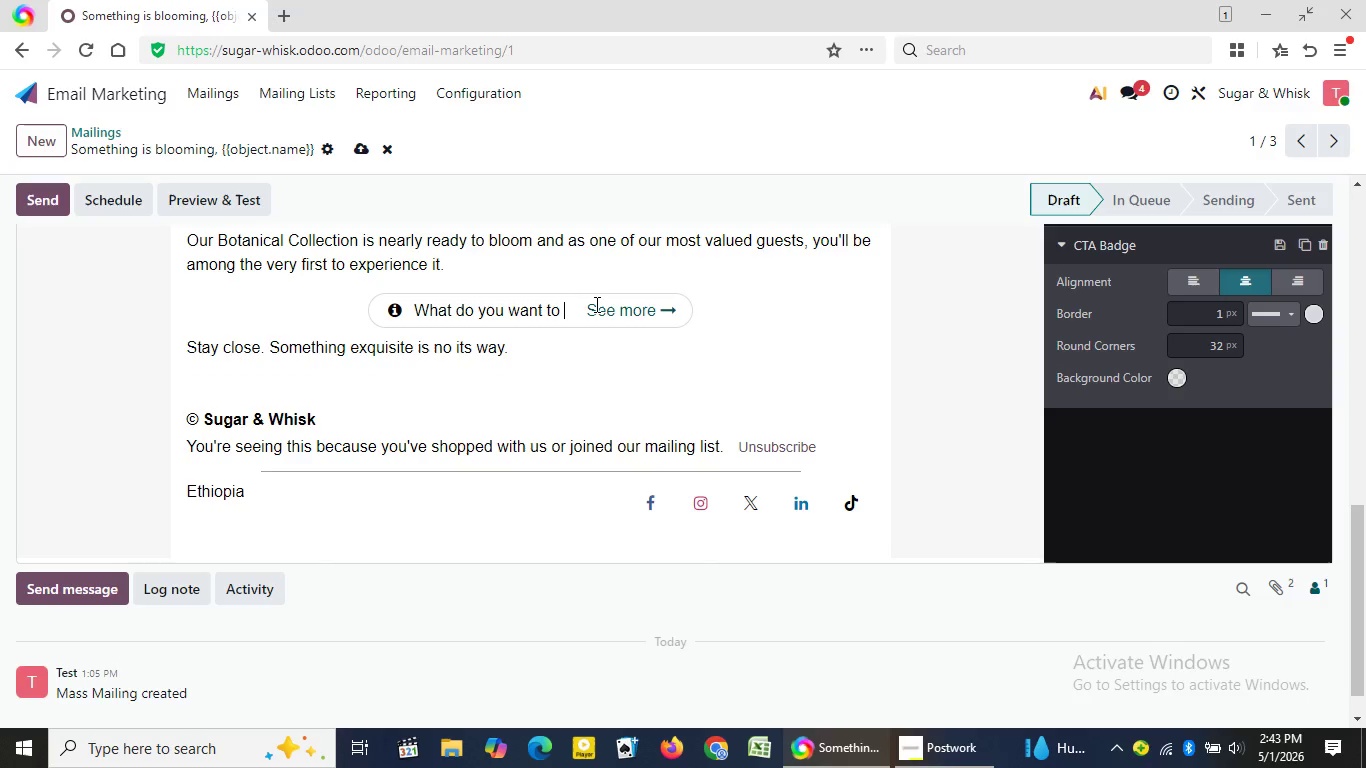 
key(Backspace)
 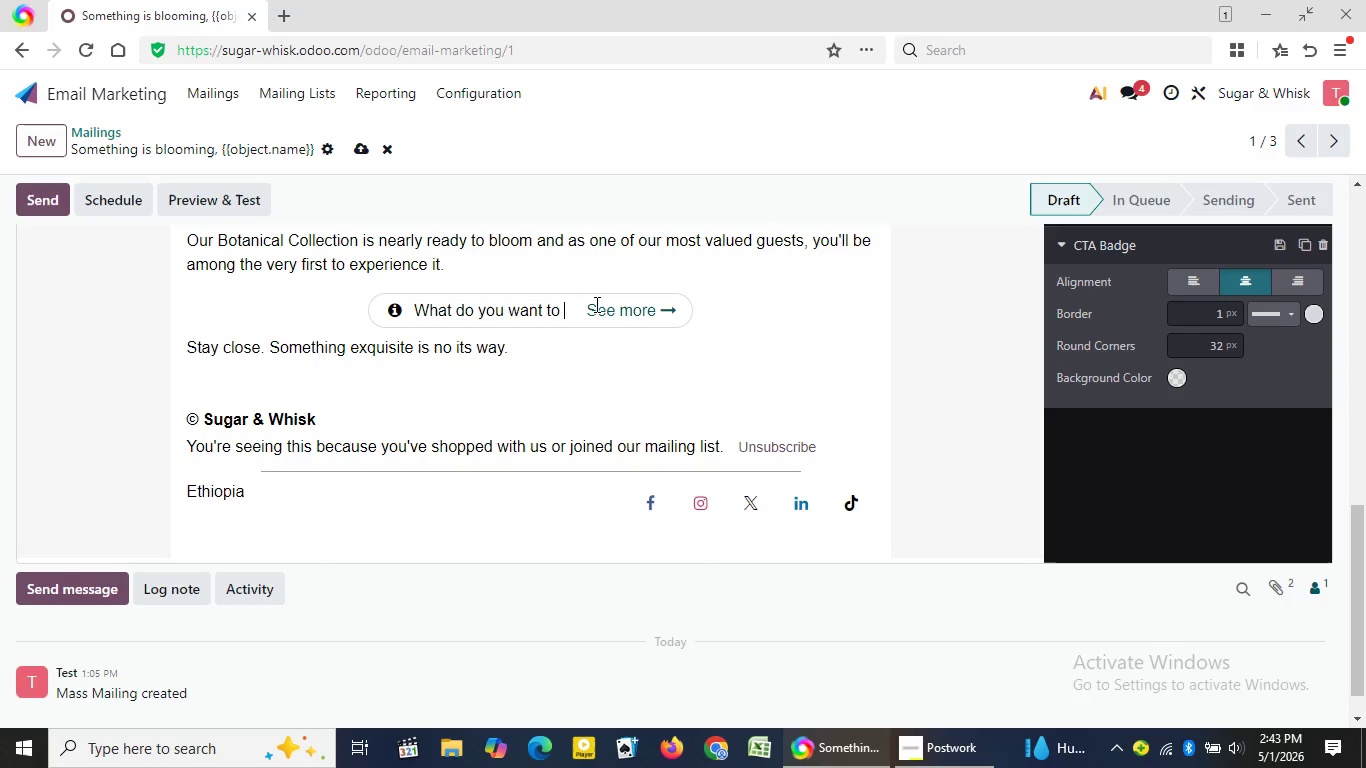 
key(Backspace)
 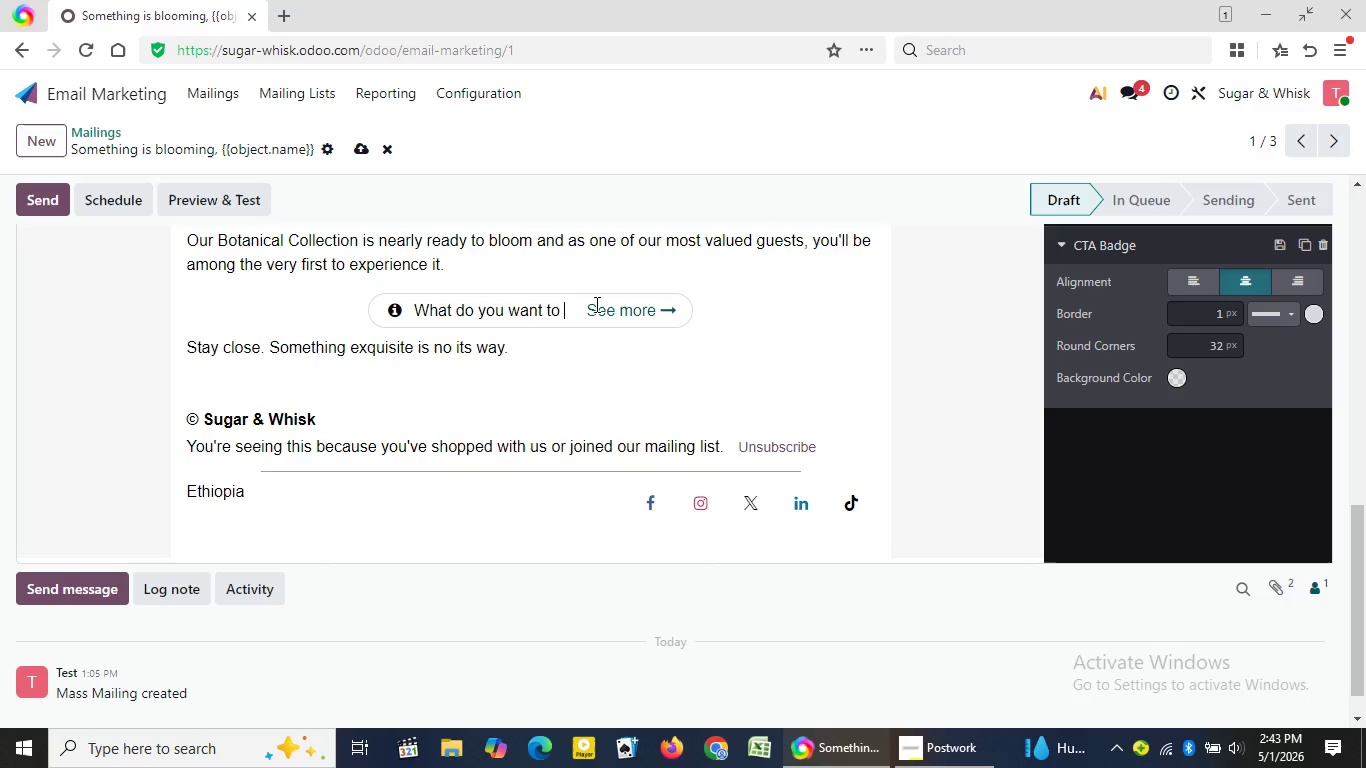 
key(Backspace)
 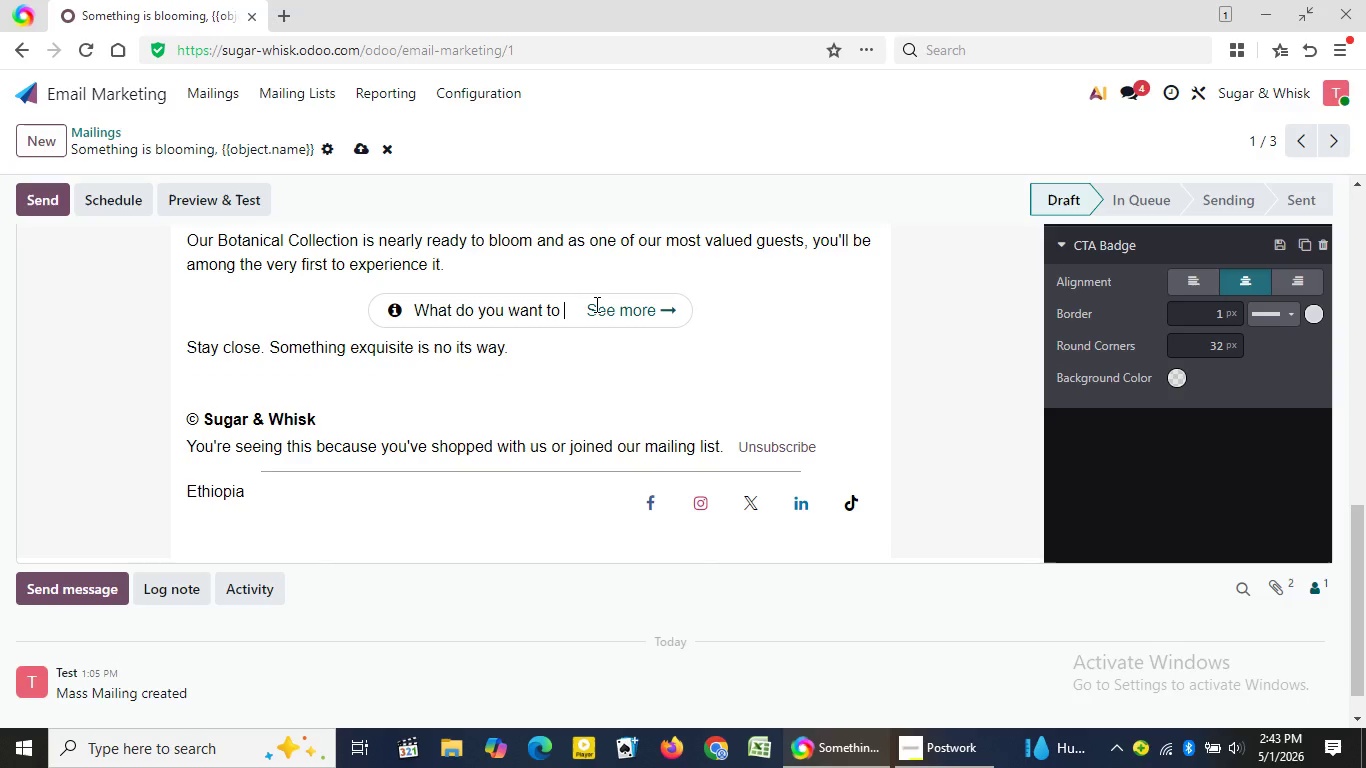 
key(Backspace)
 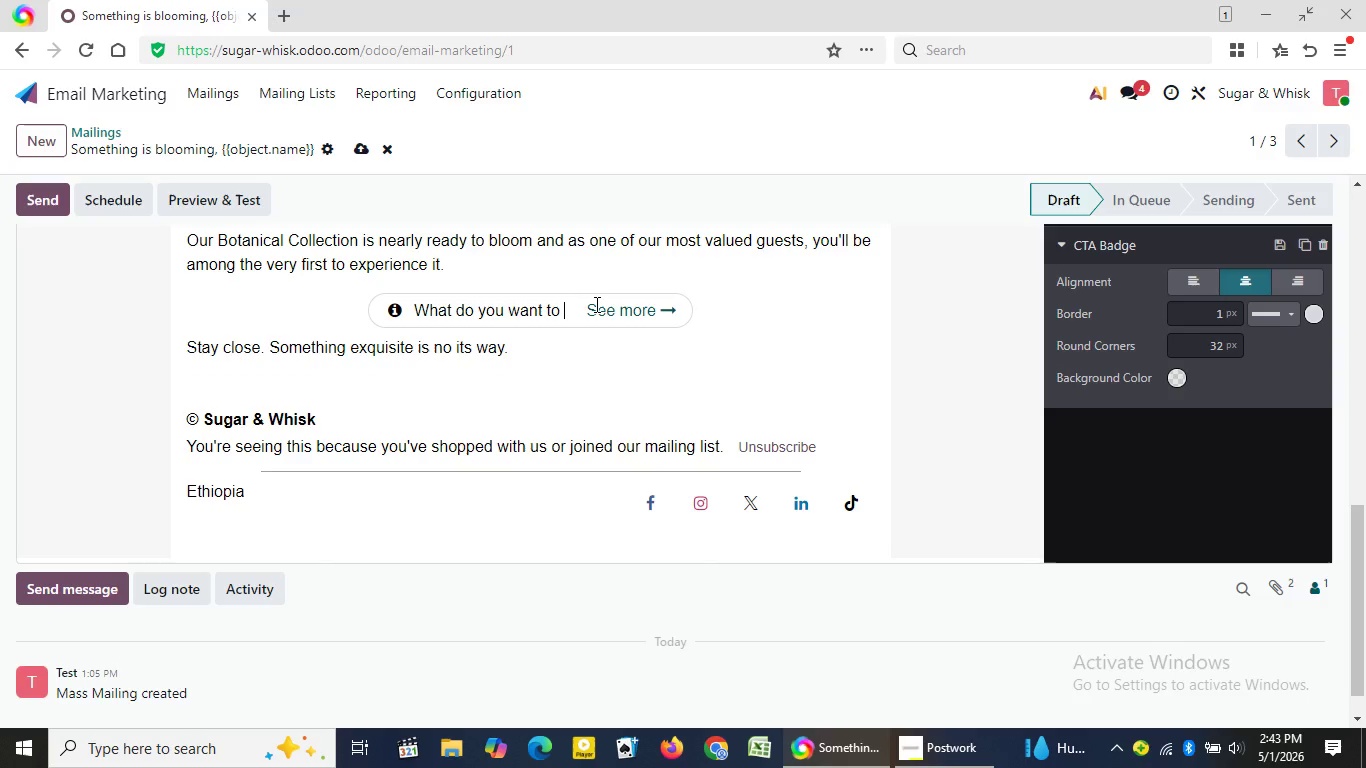 
key(Backspace)
 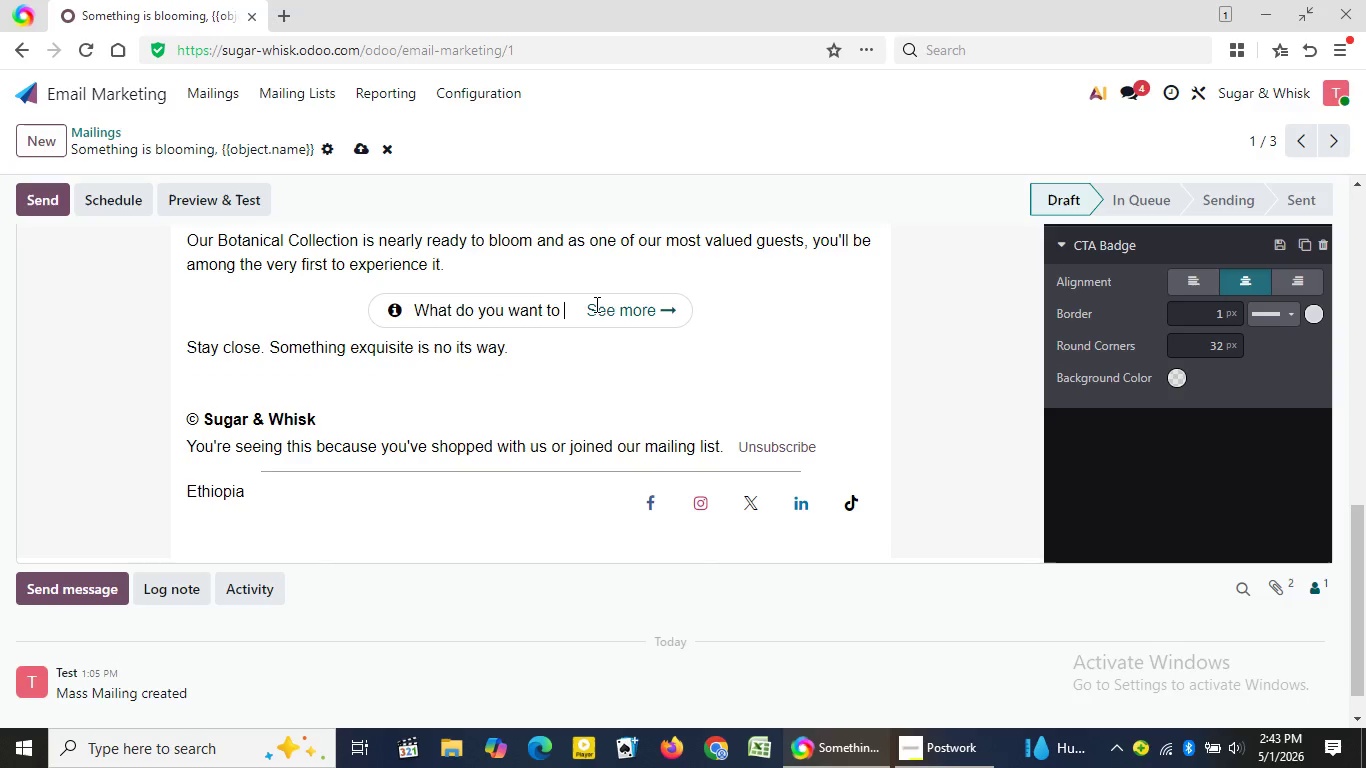 
key(Backspace)
 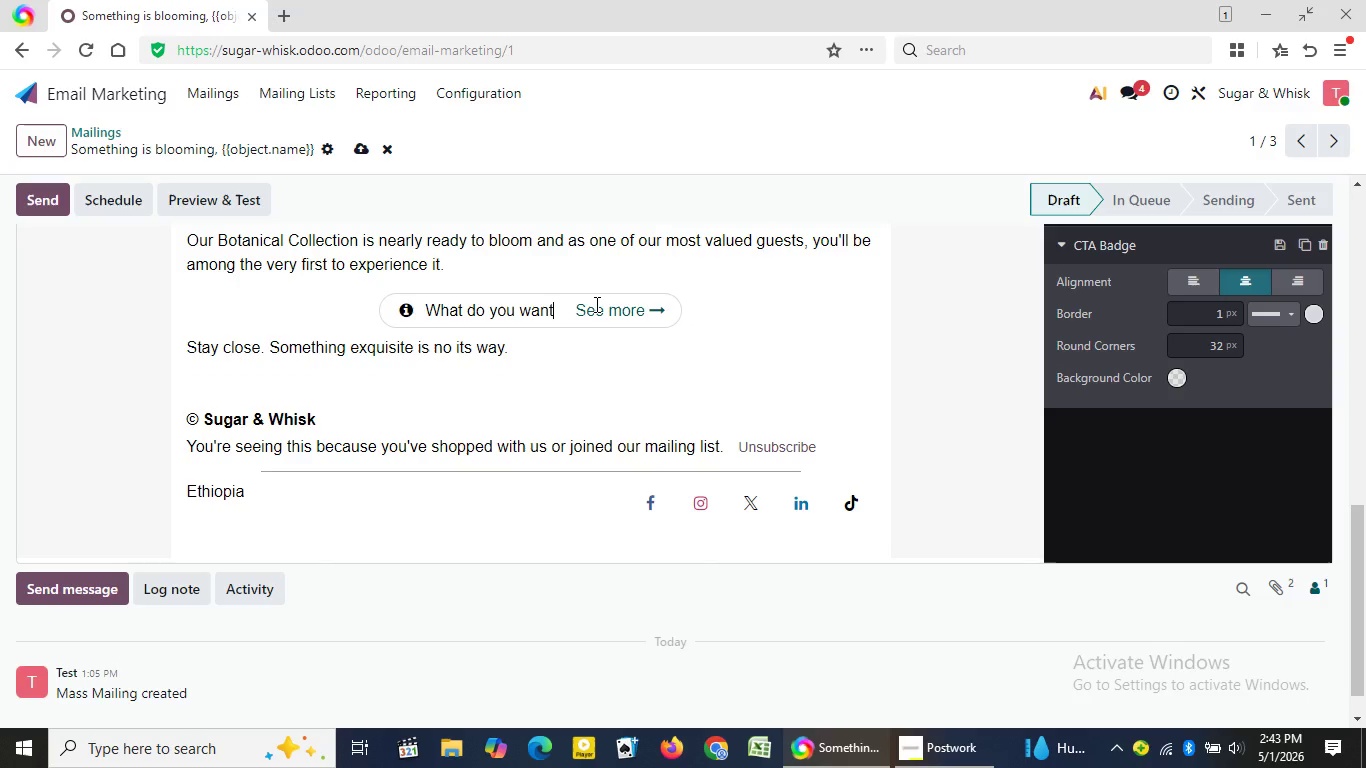 
key(Backspace)
 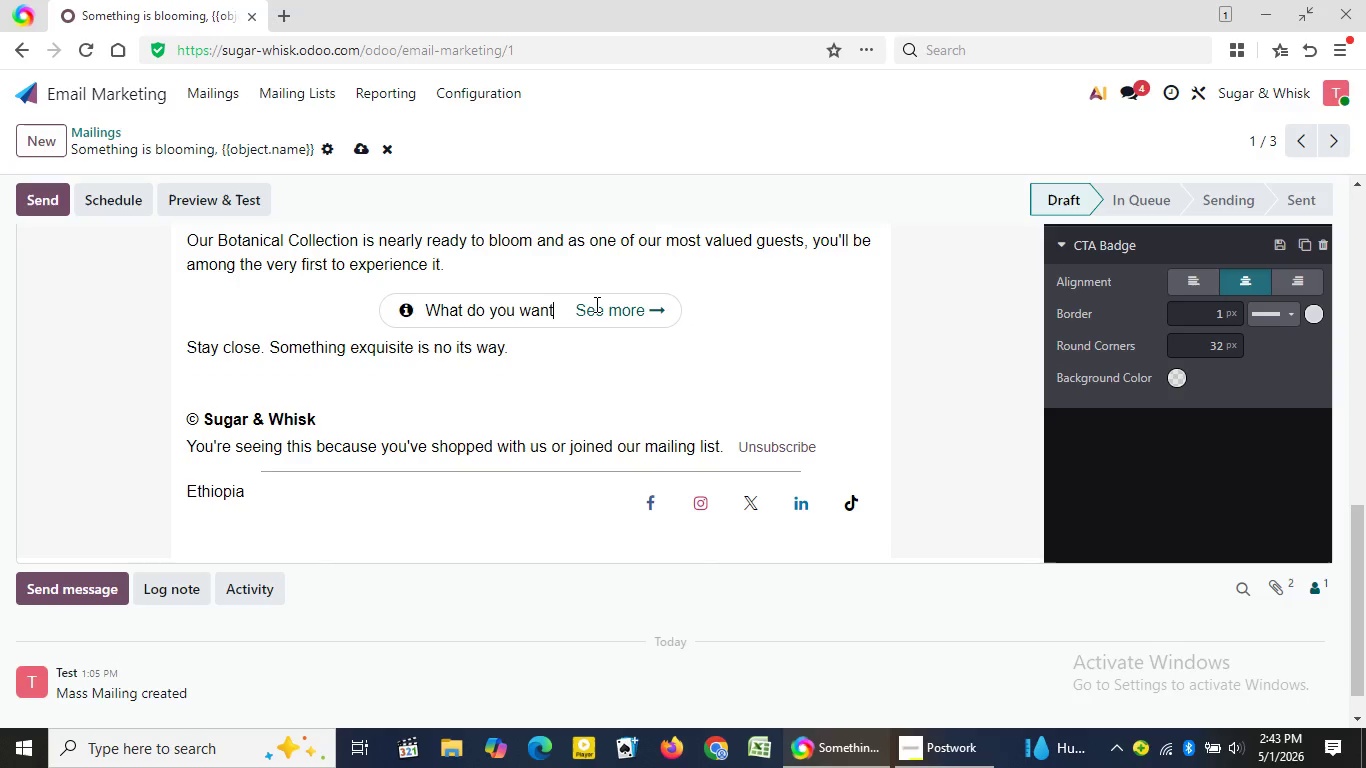 
key(Backspace)
 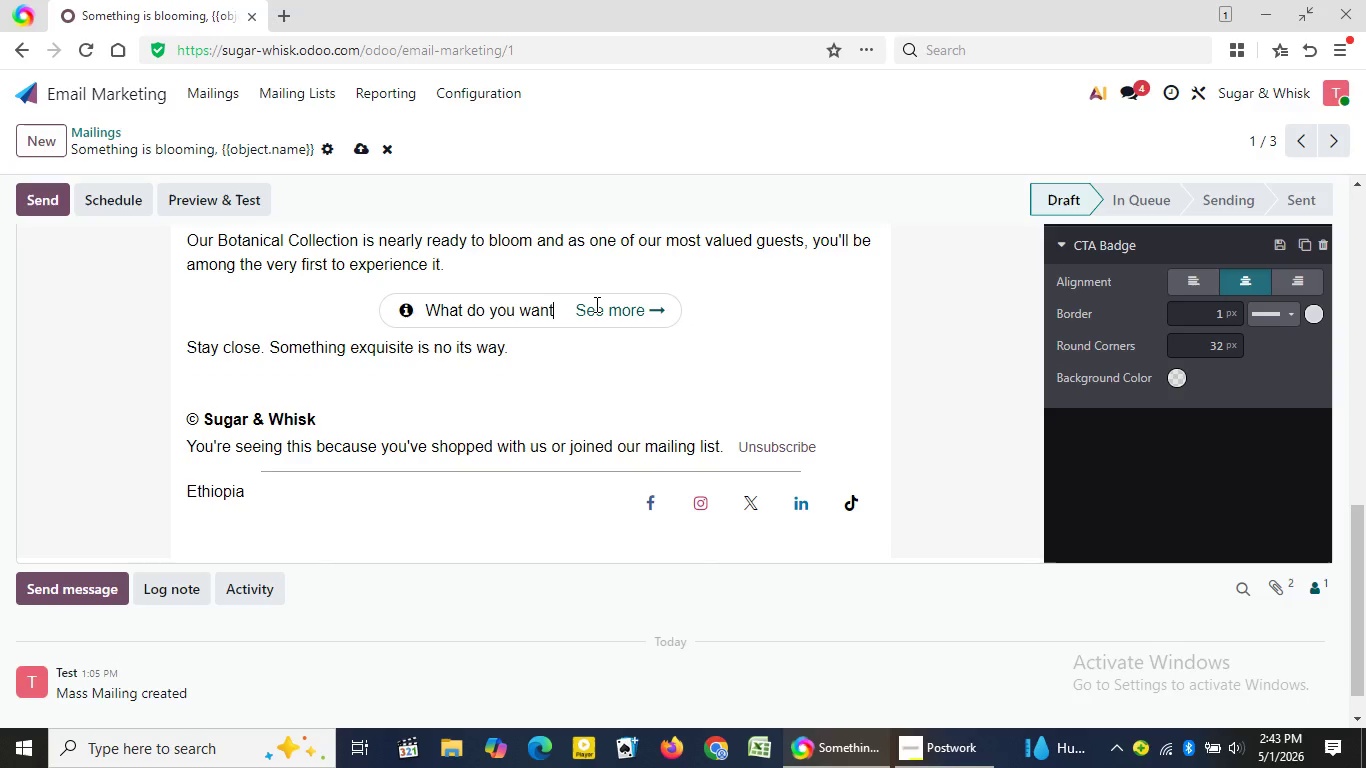 
key(Backspace)
 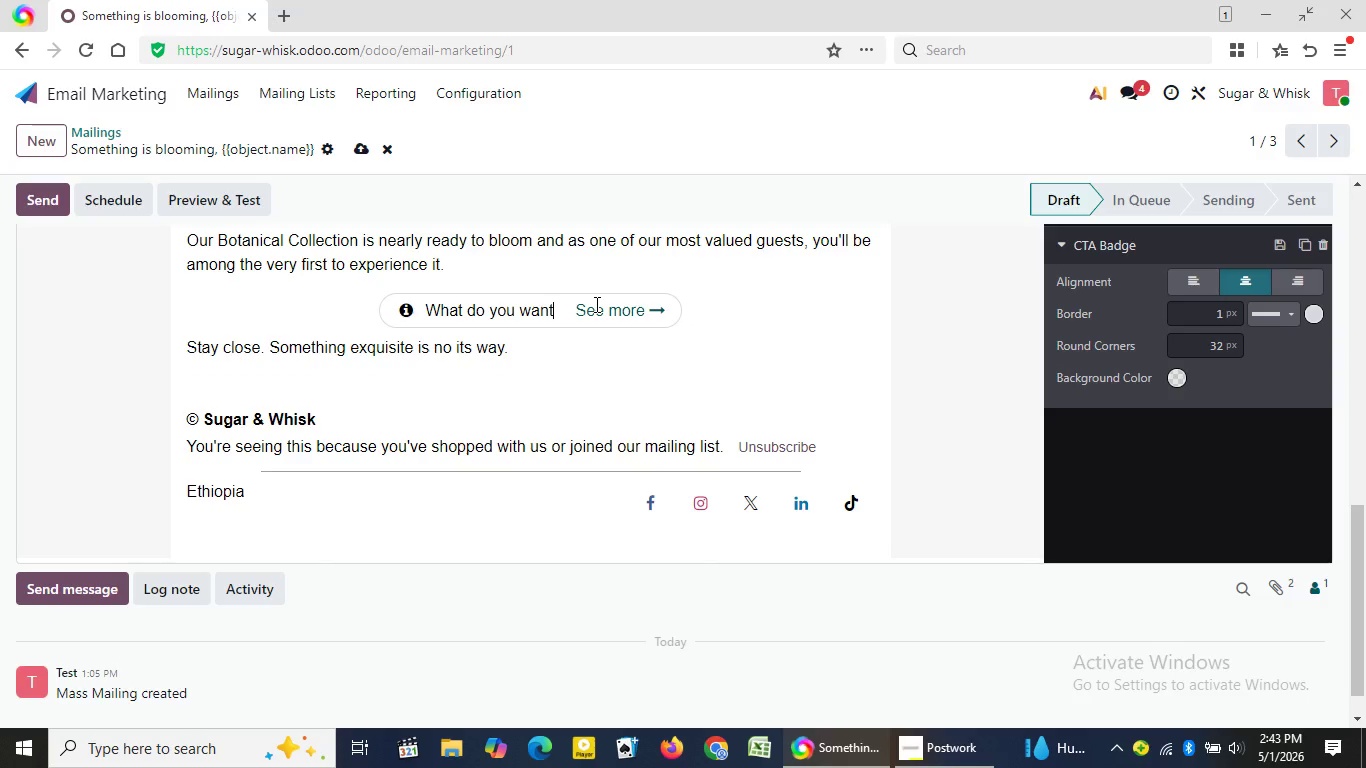 
key(Backspace)
 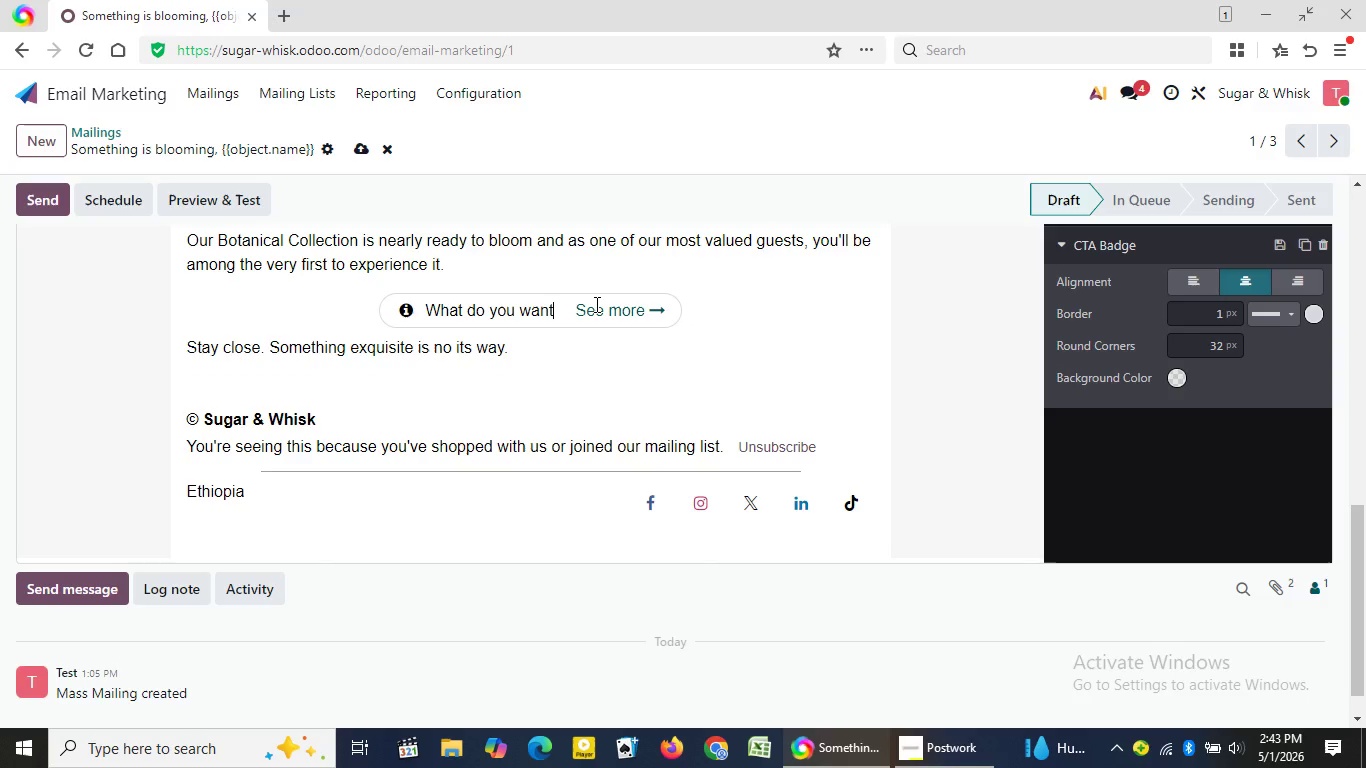 
key(Backspace)
 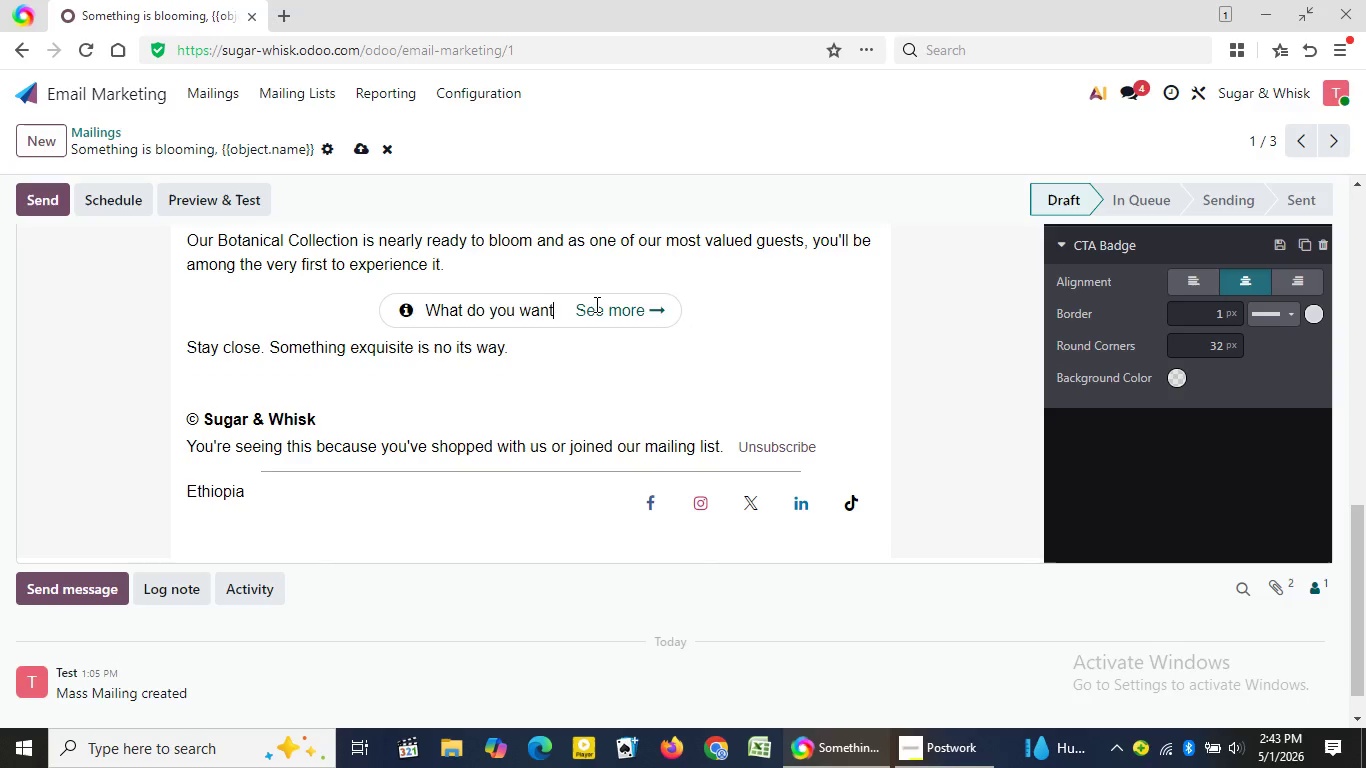 
key(Backspace)
 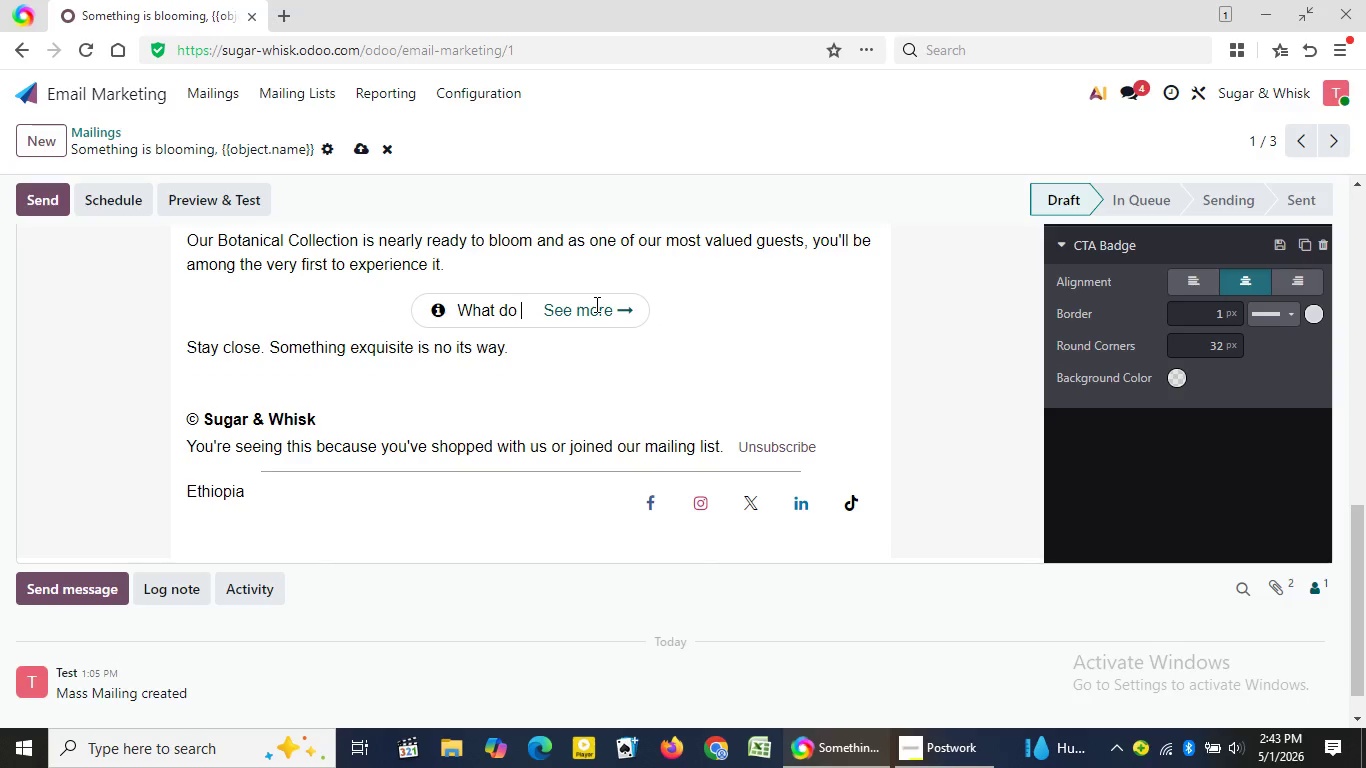 
key(Backspace)
 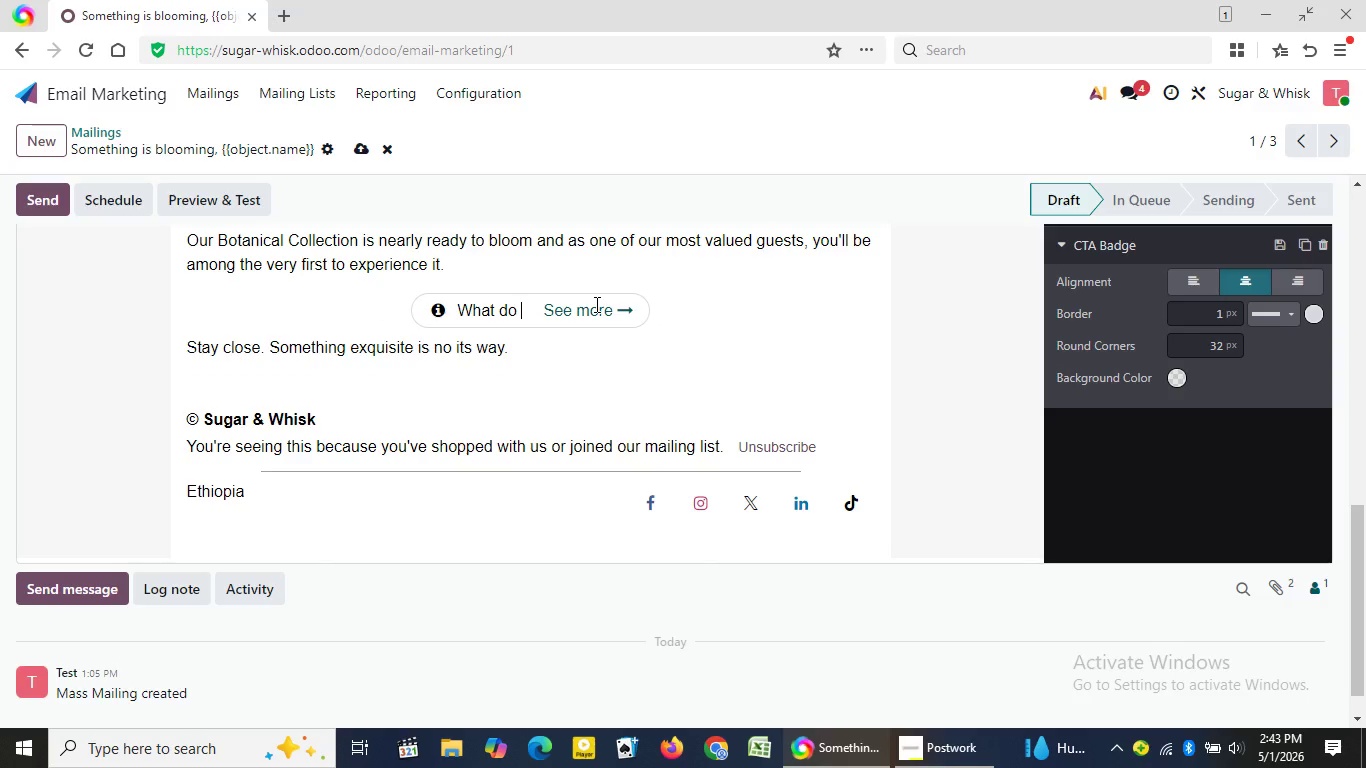 
key(Backspace)
 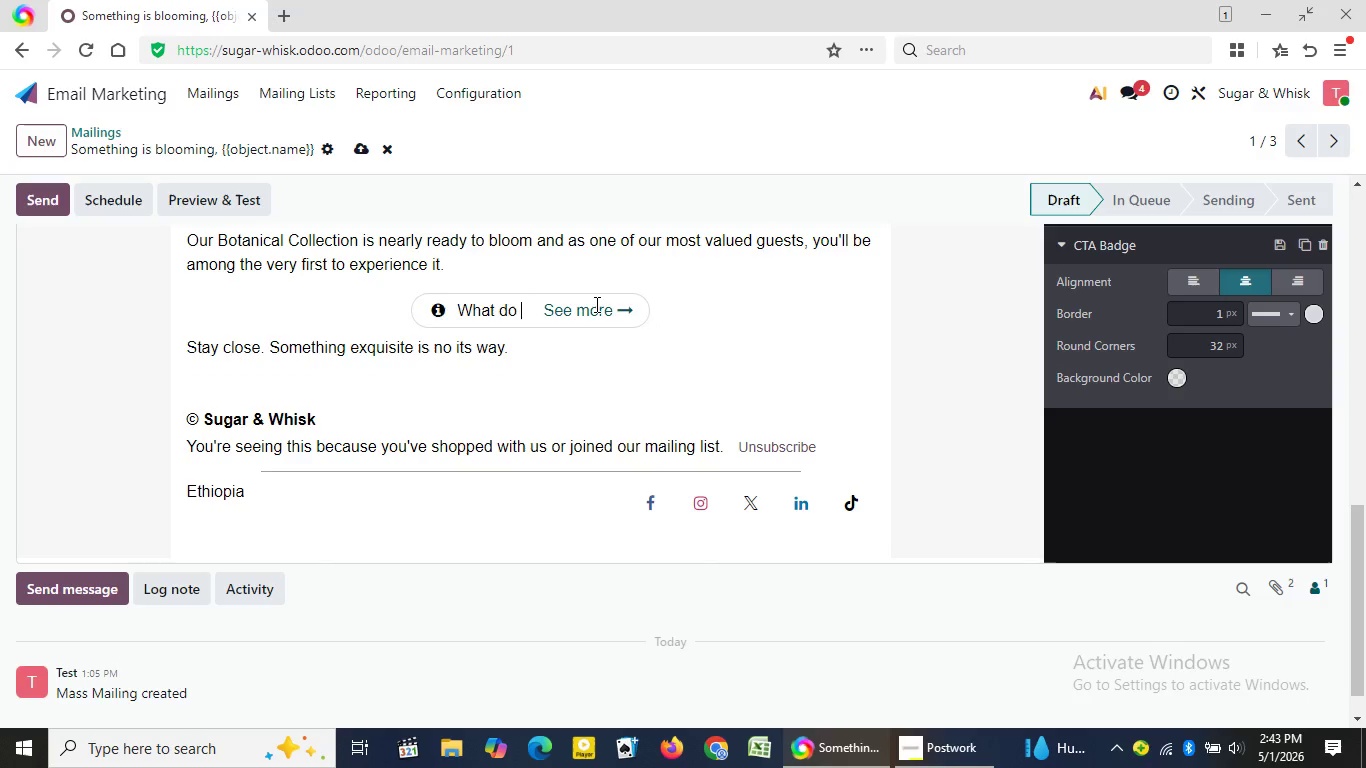 
key(Backspace)
 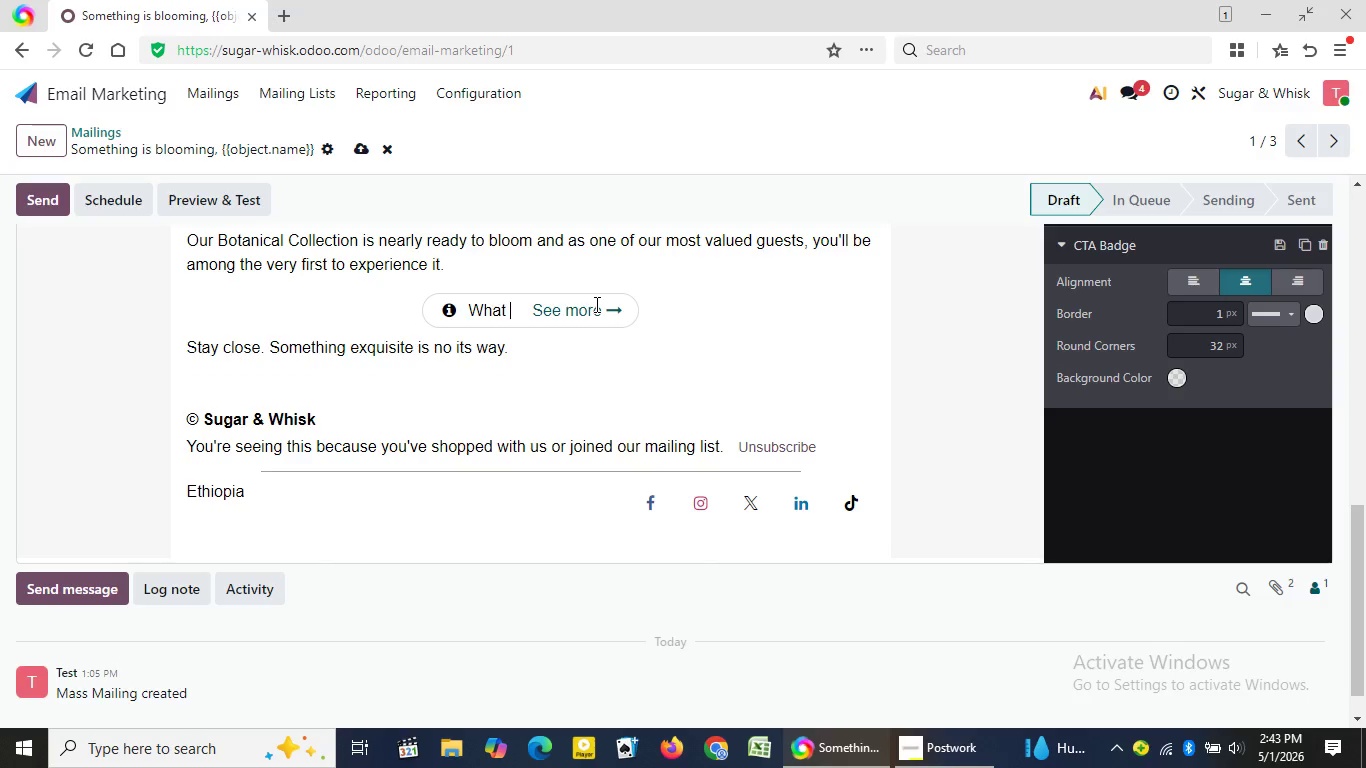 
key(Backspace)
 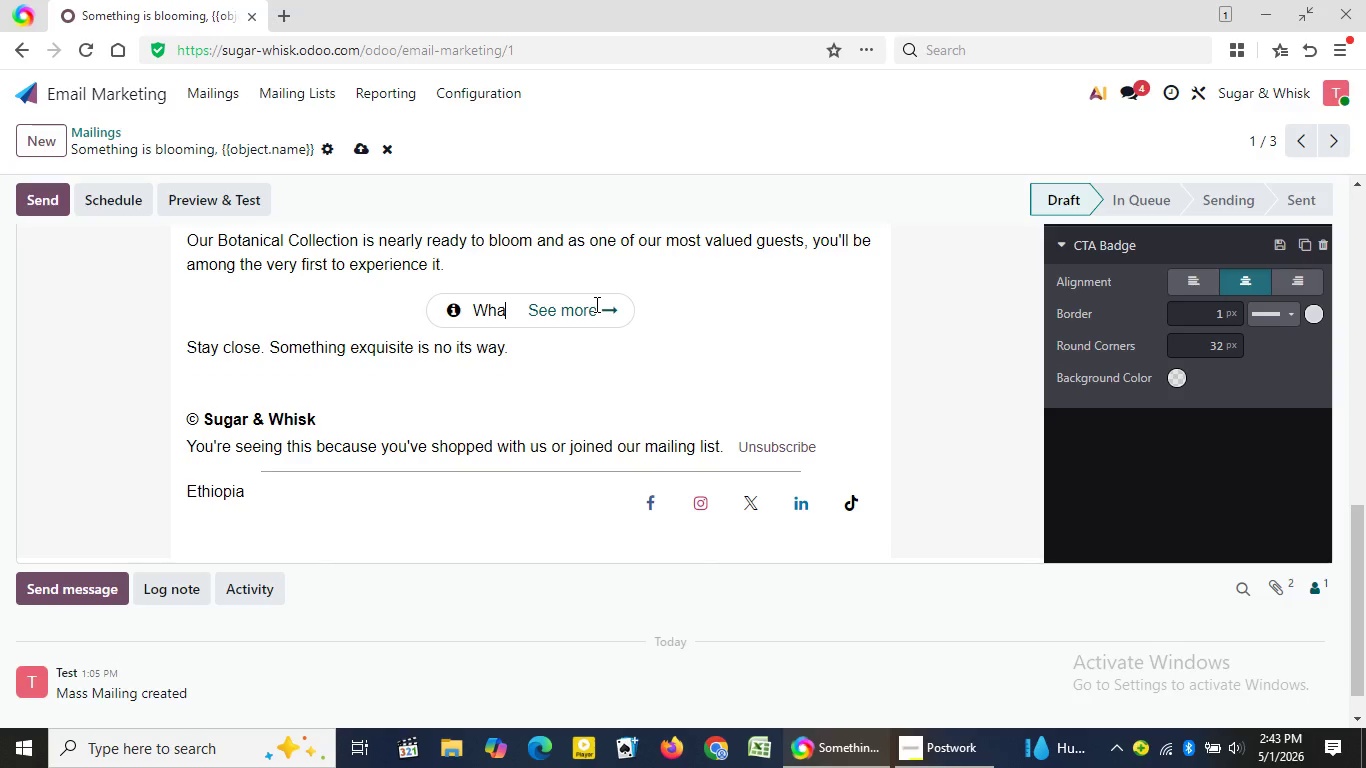 
key(Backspace)
 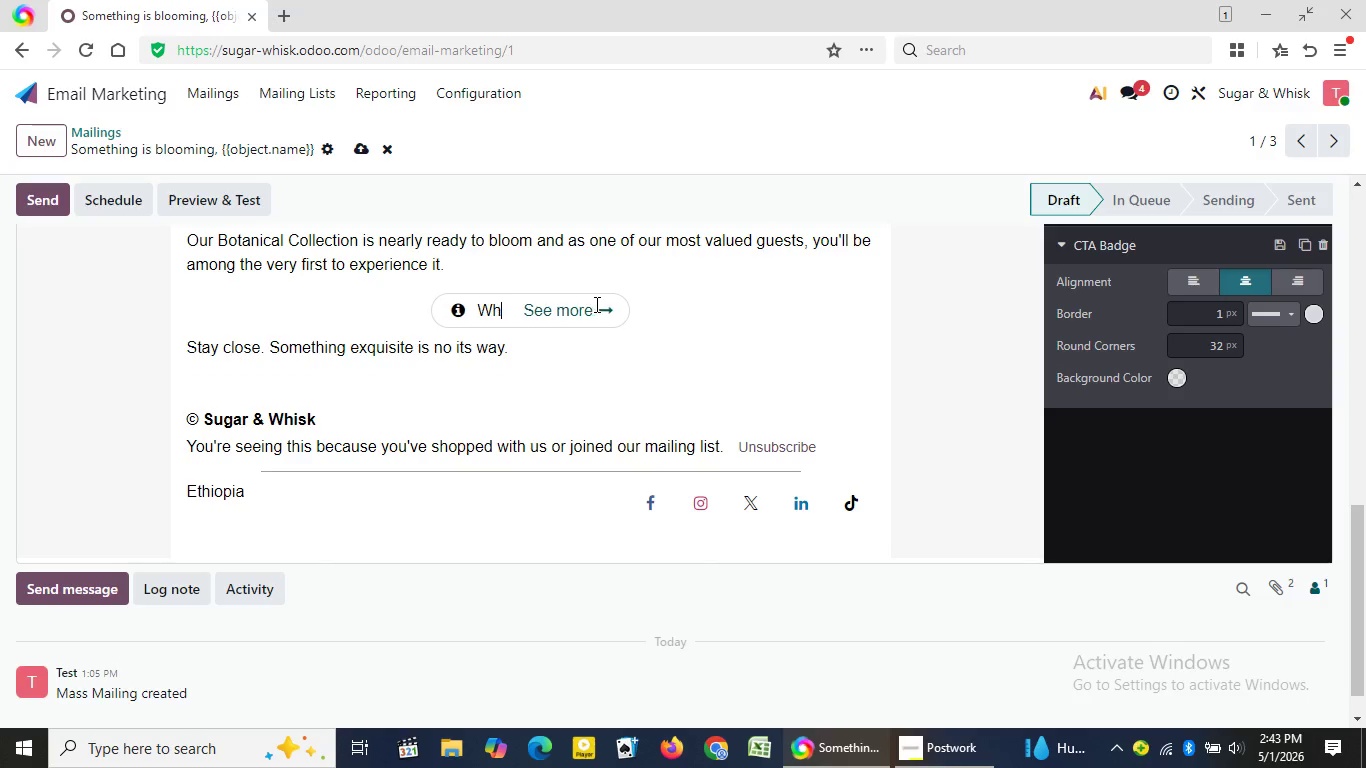 
key(Backspace)
 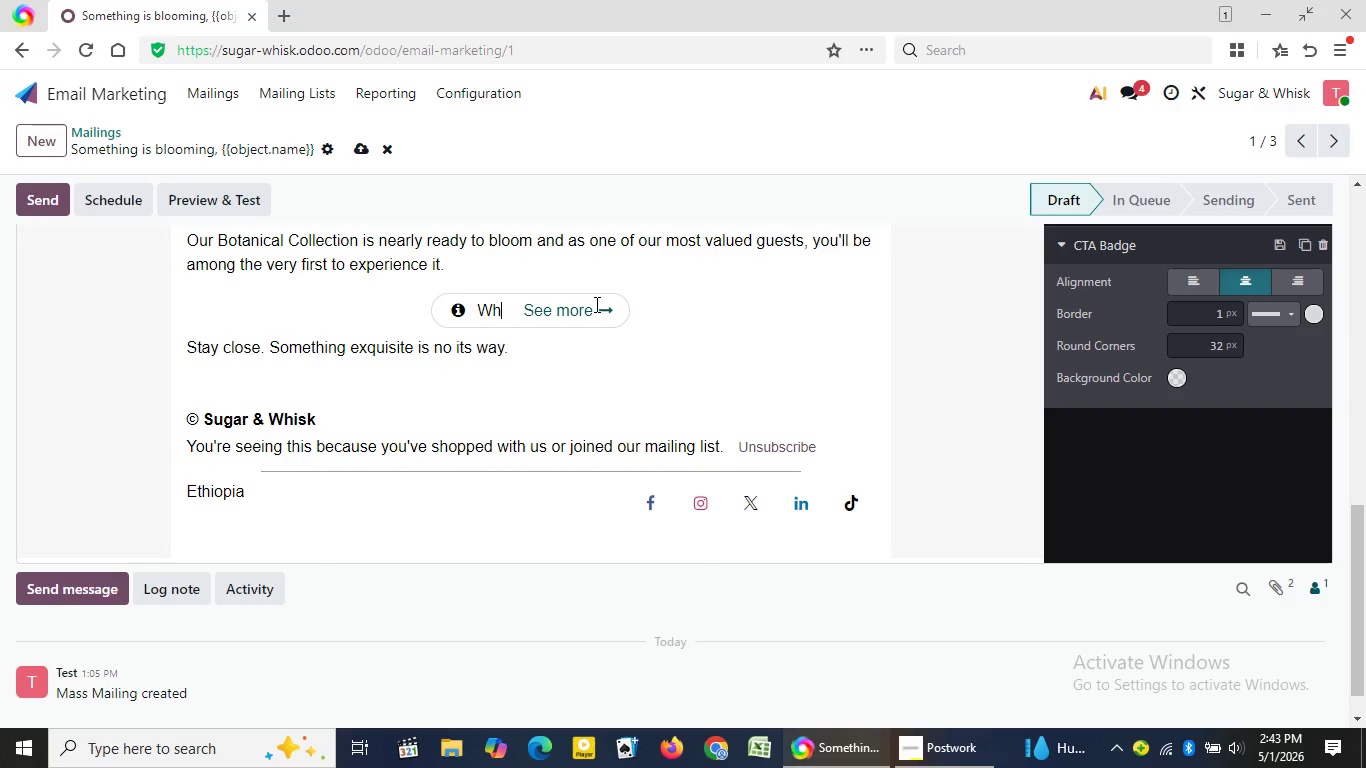 
key(Backspace)
 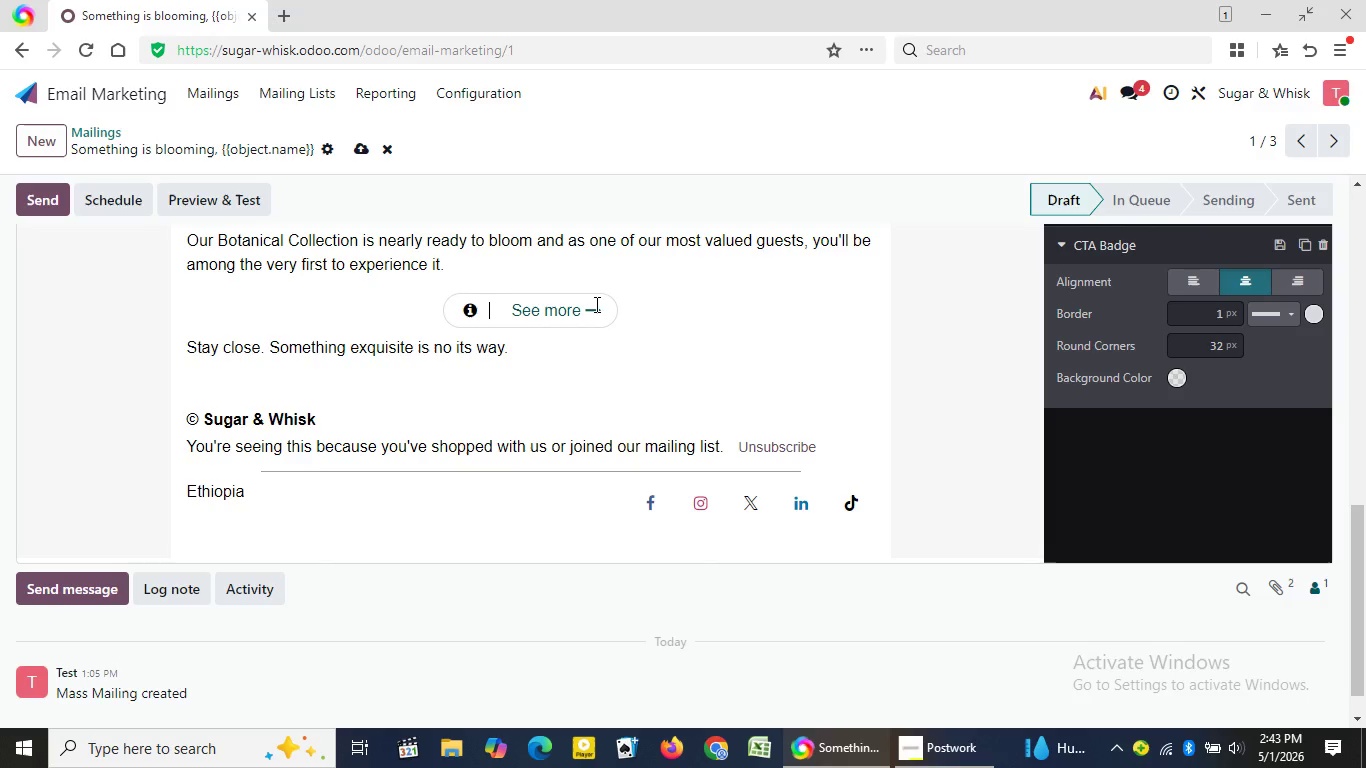 
key(Backspace)
 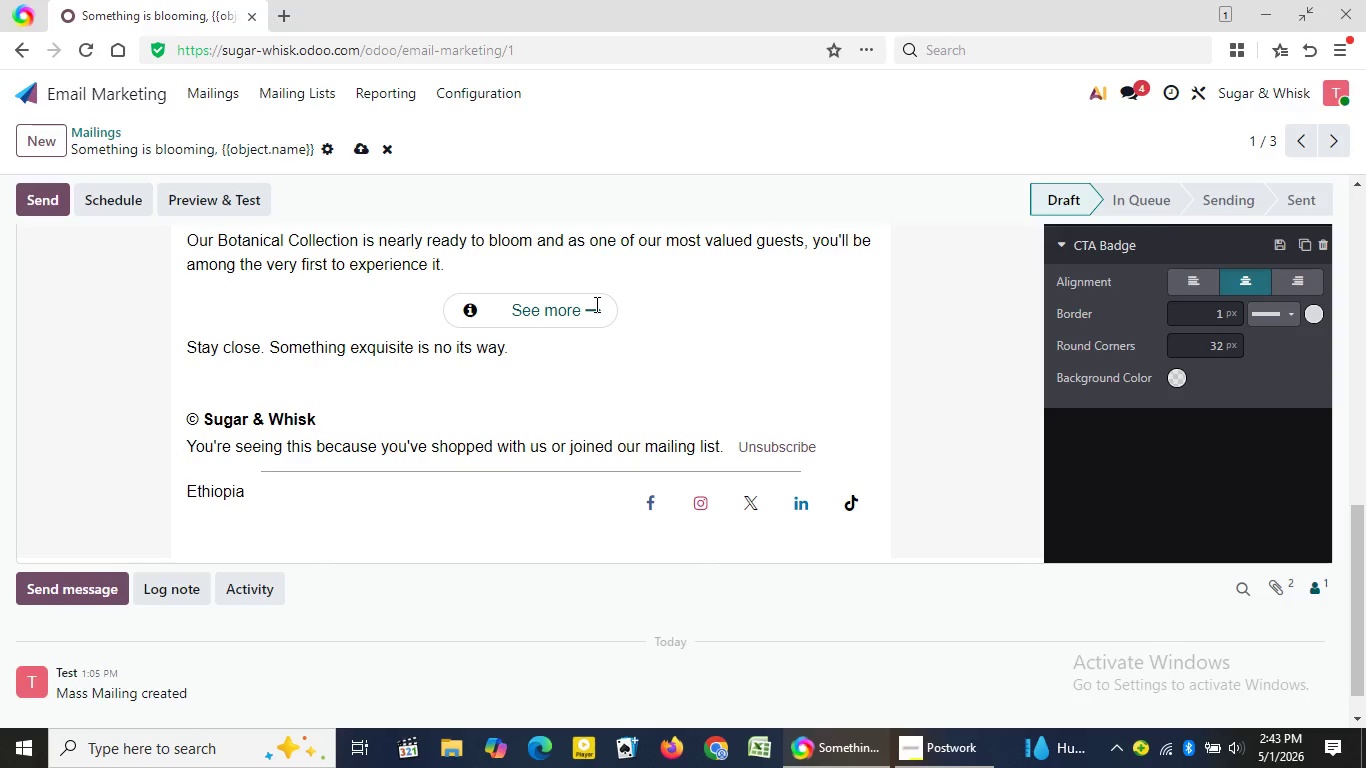 
wait(6.62)
 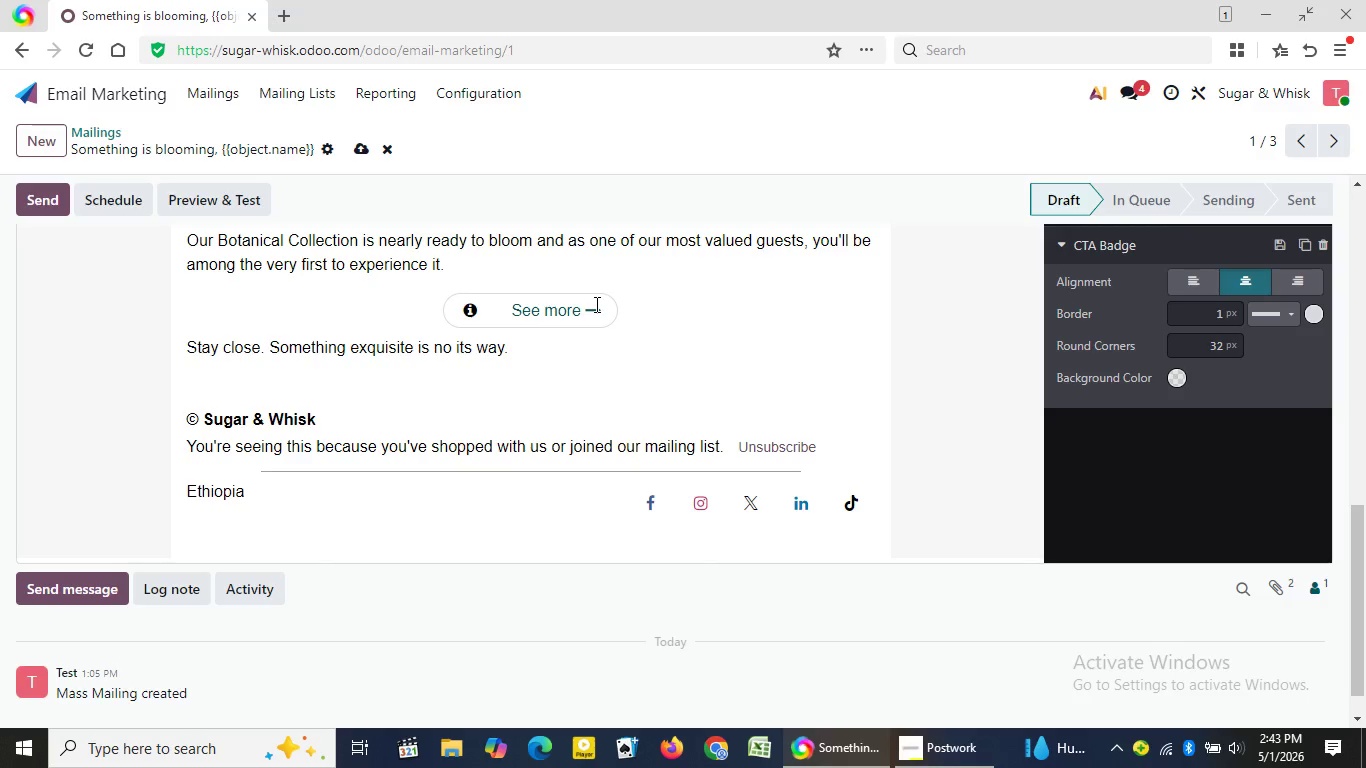 
key(Shift+D)
 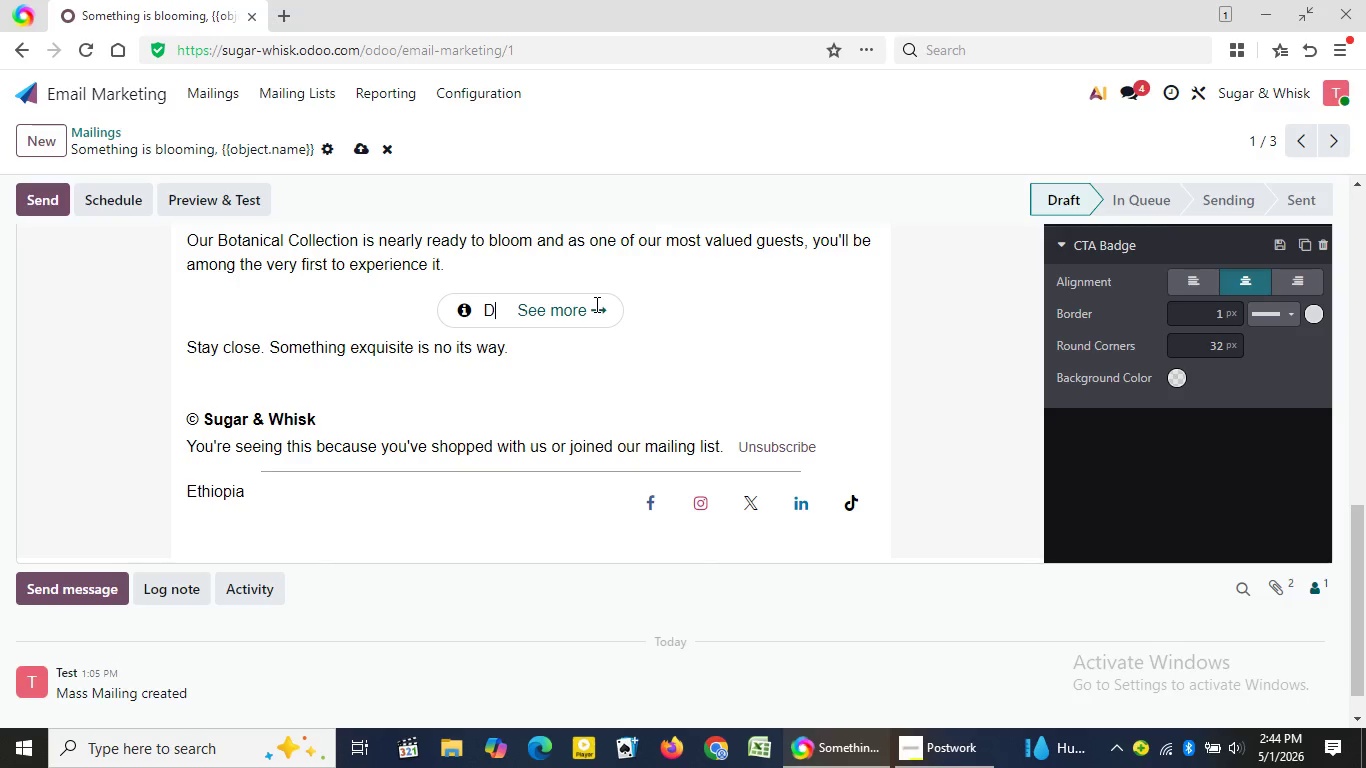 
wait(33.39)
 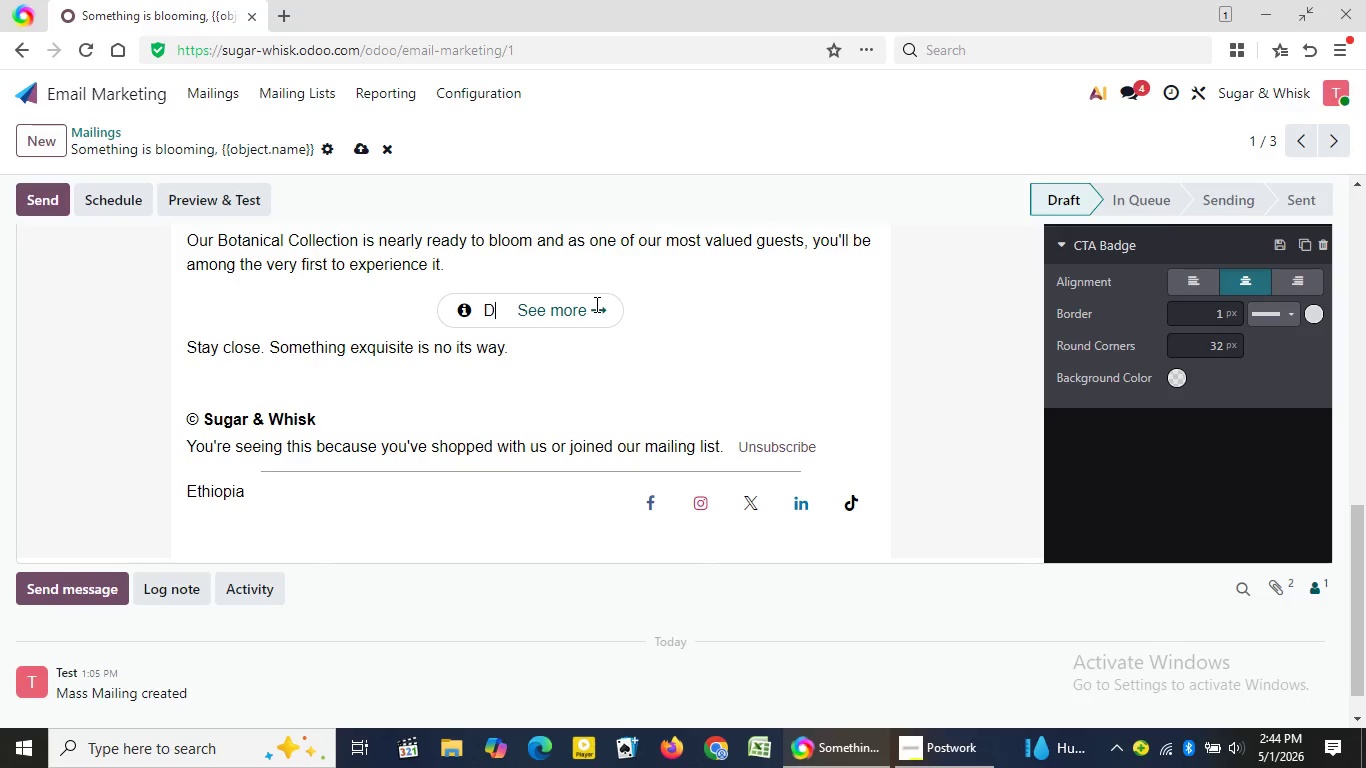 
key(I)
 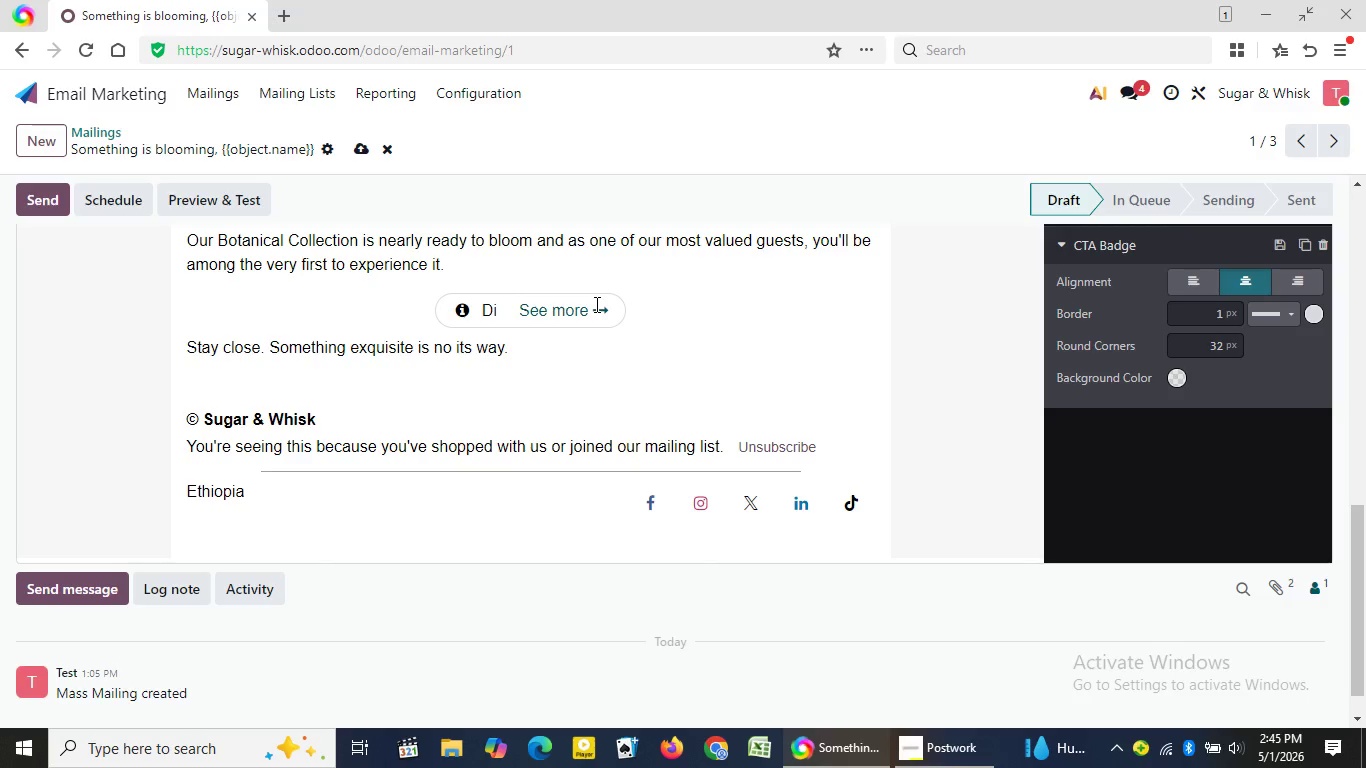 
wait(63.94)
 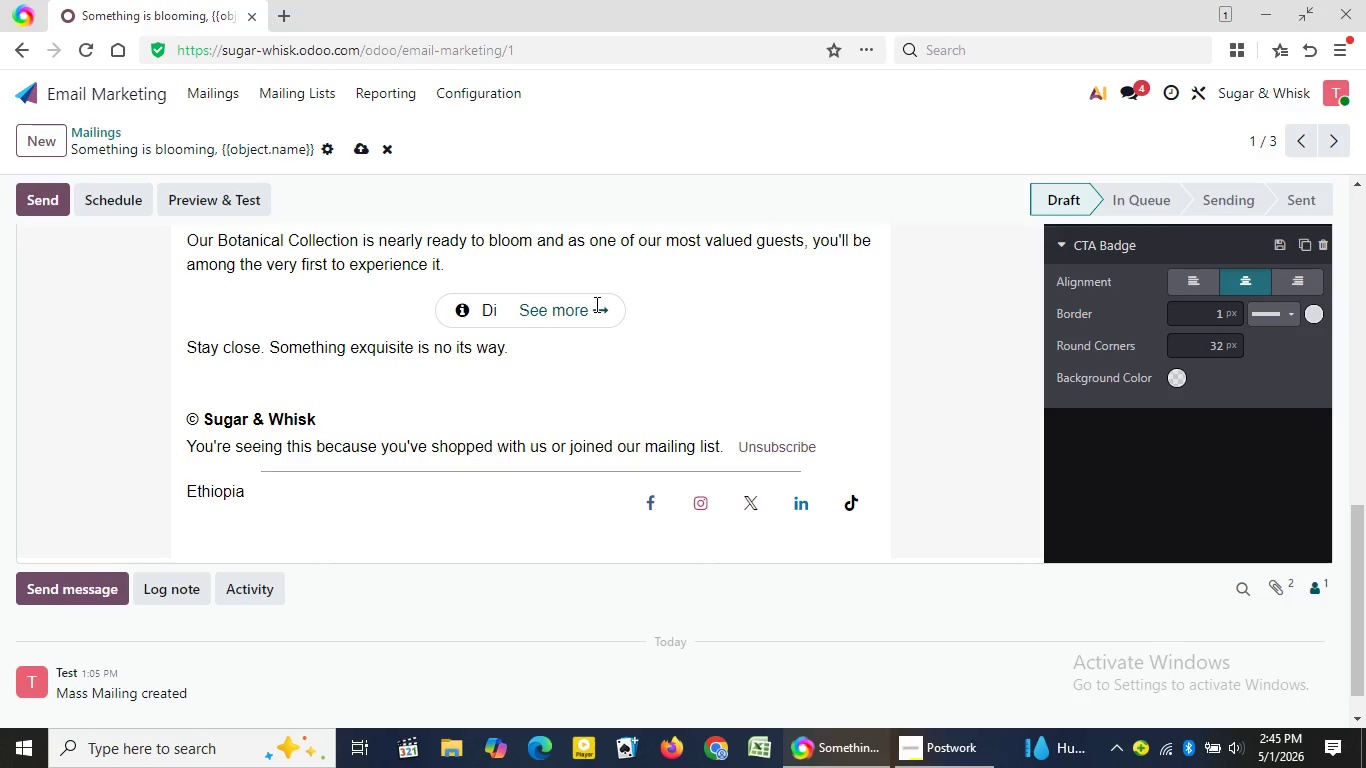 
type(scover Wh)
 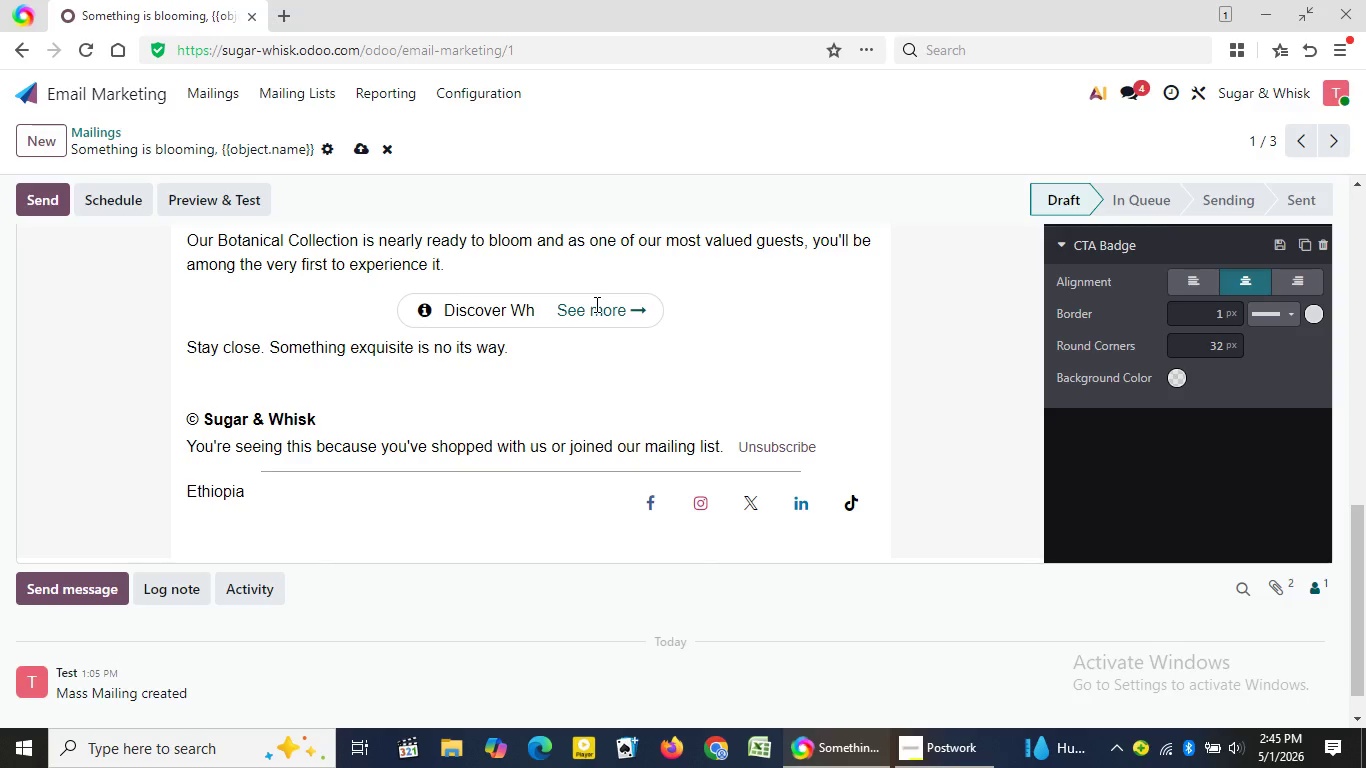 
wait(8.03)
 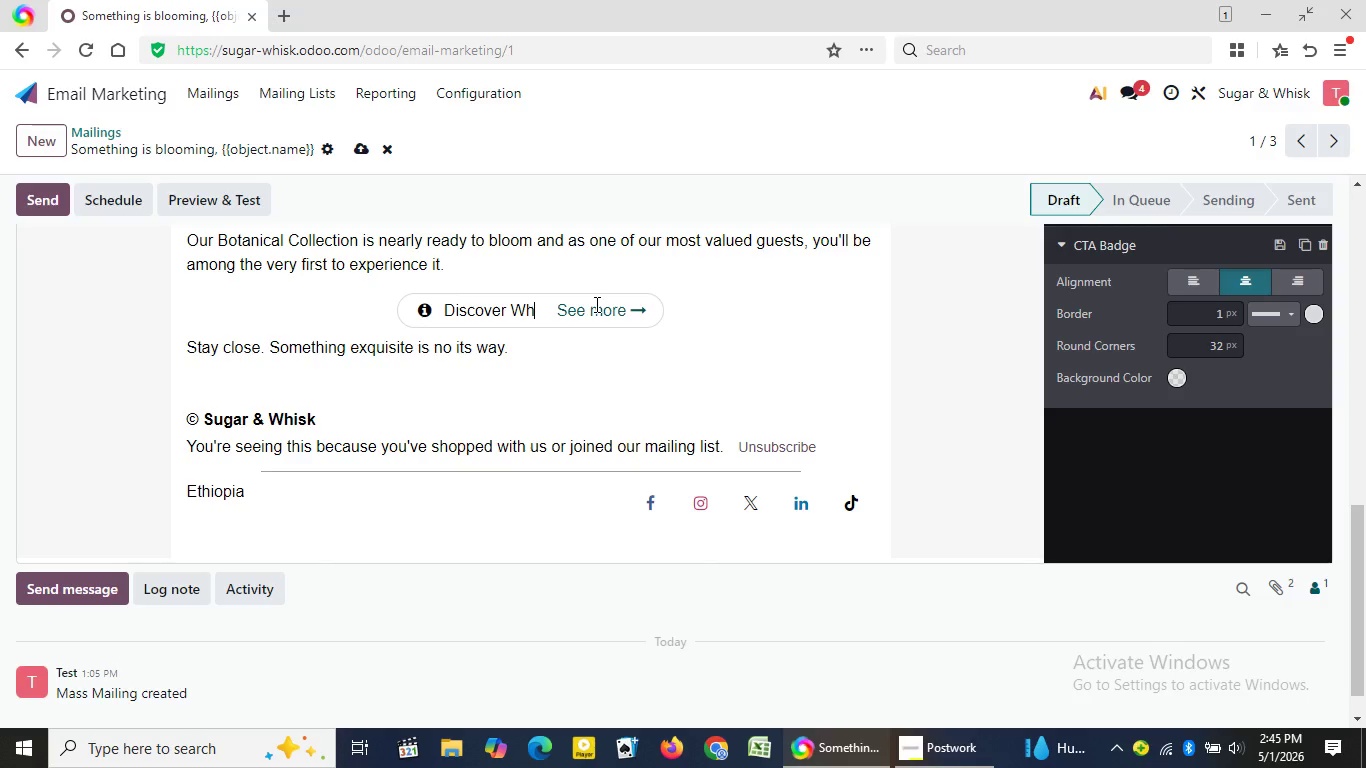 
type(at's Blooming)
 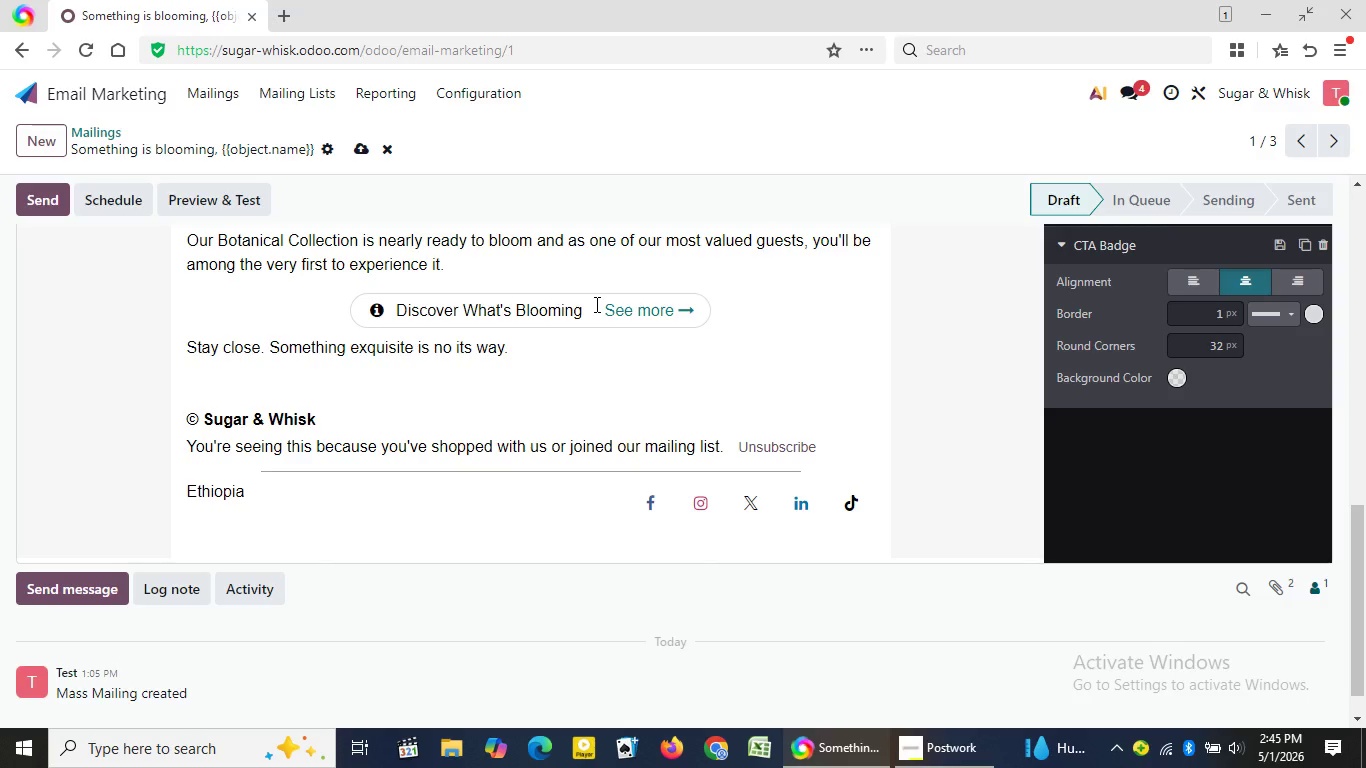 
wait(9.69)
 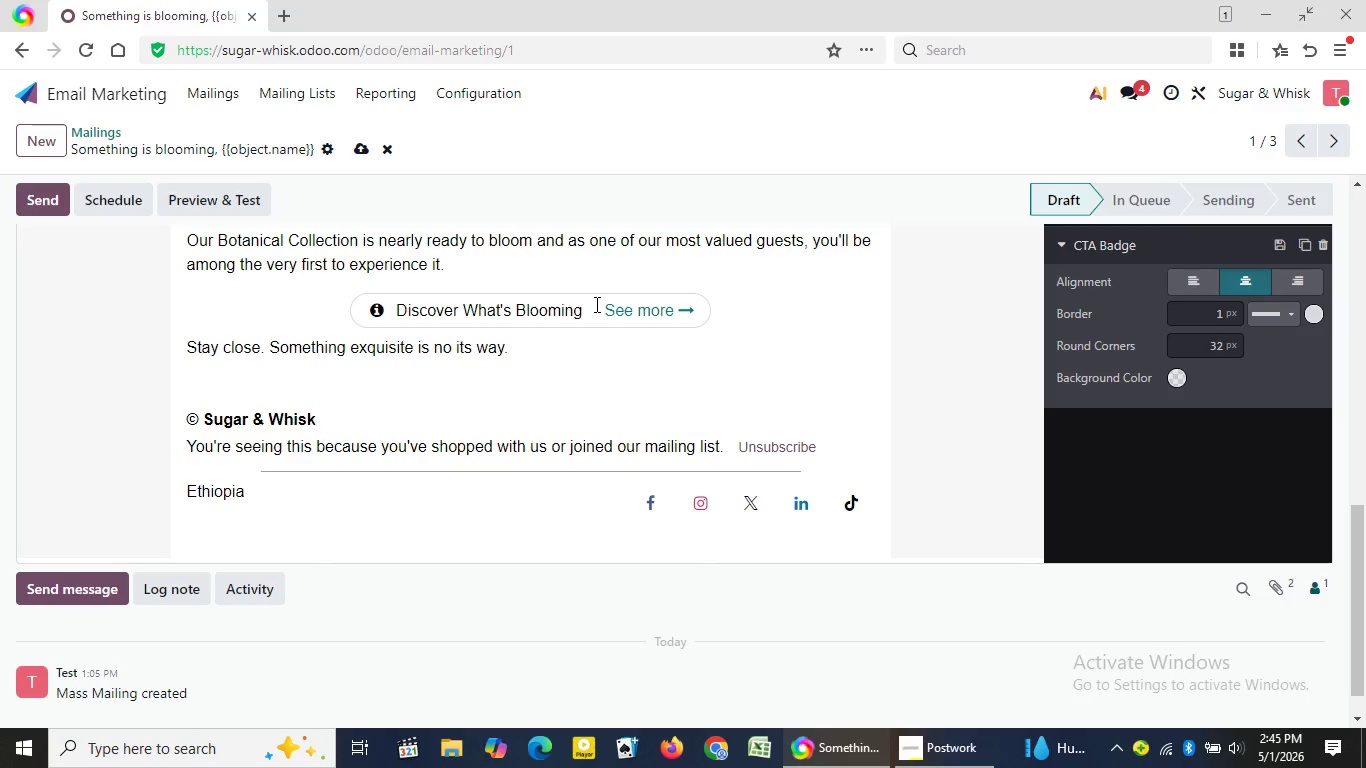 
left_click([364, 149])
 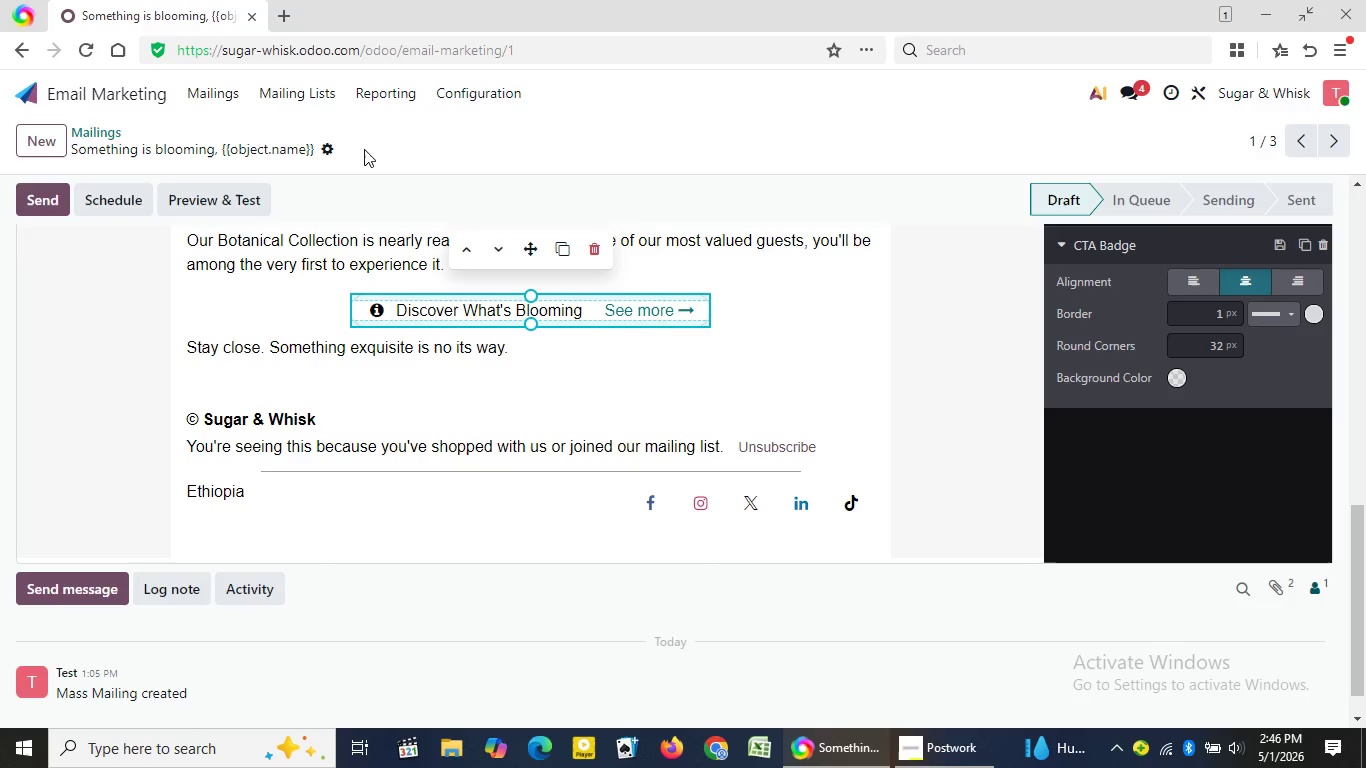 
wait(20.95)
 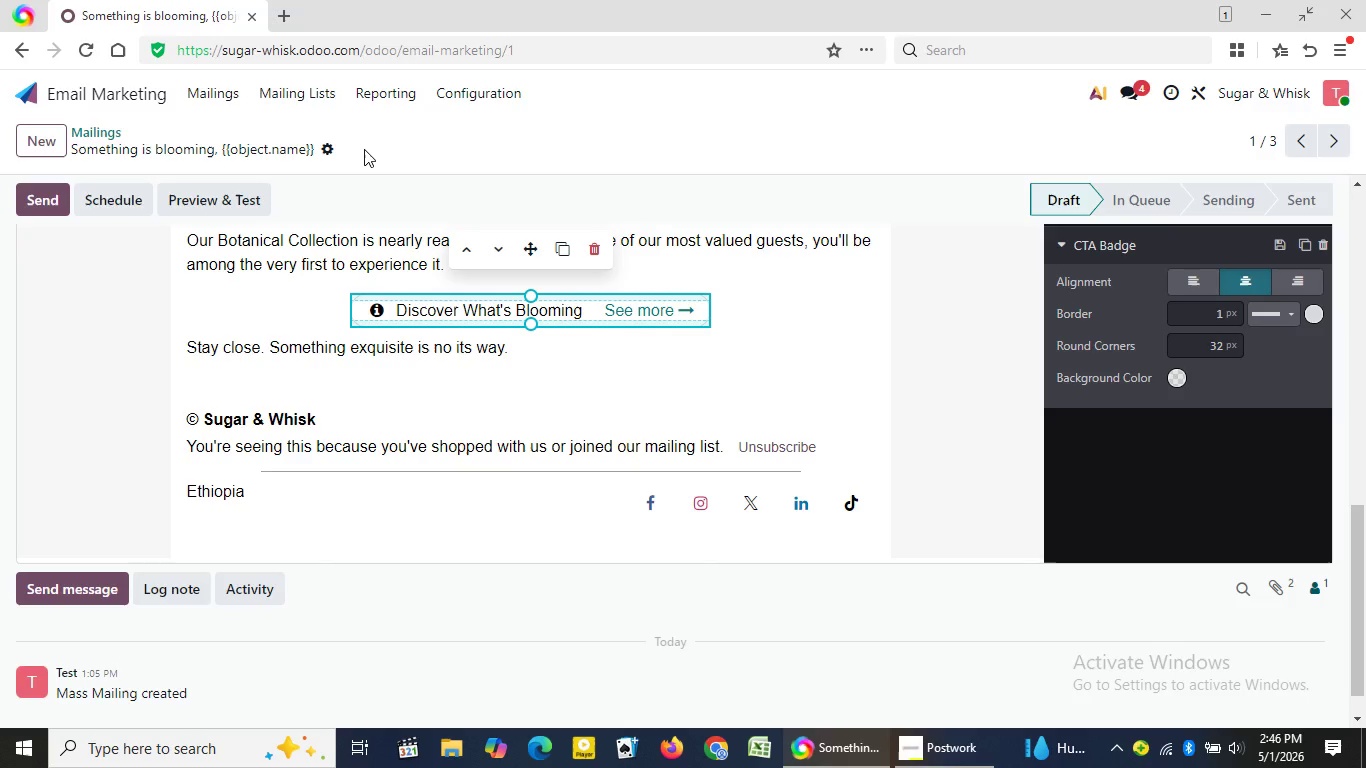 
left_click([203, 96])
 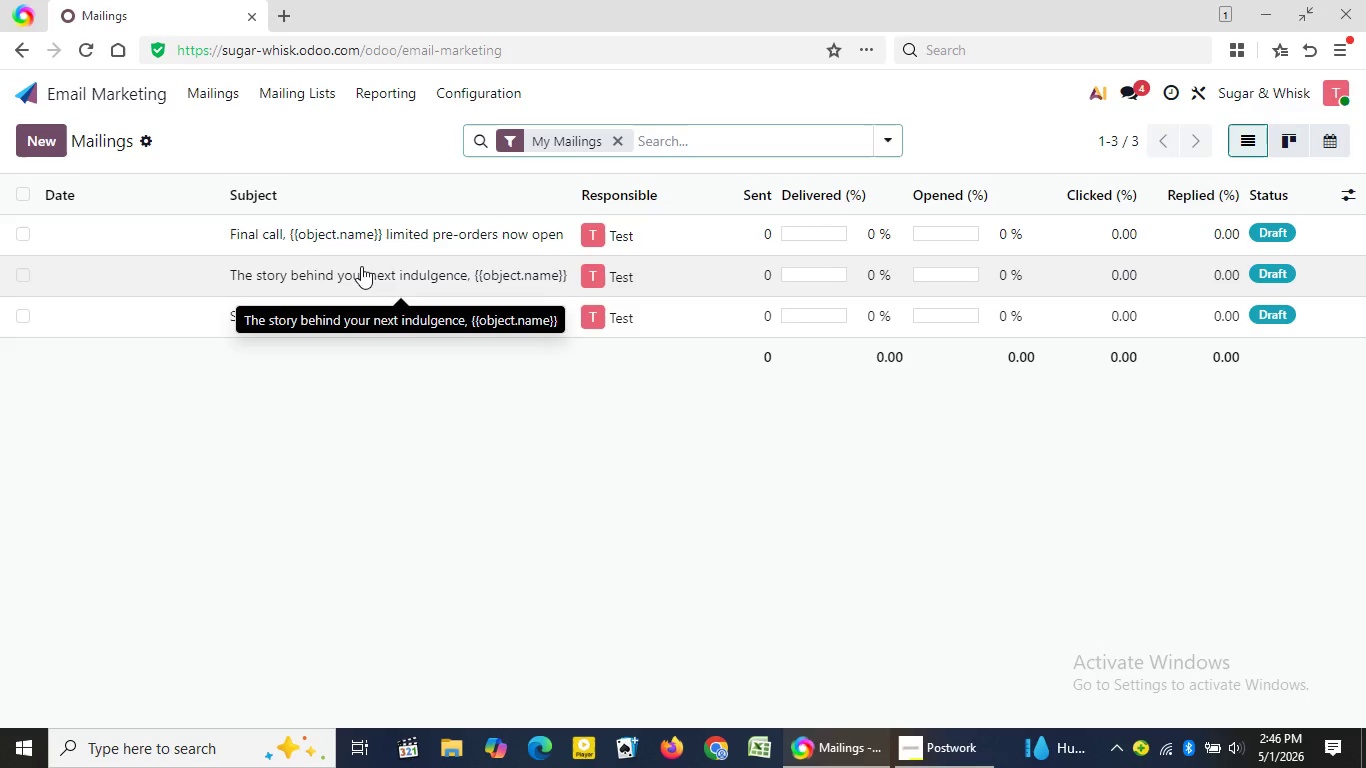 
wait(6.36)
 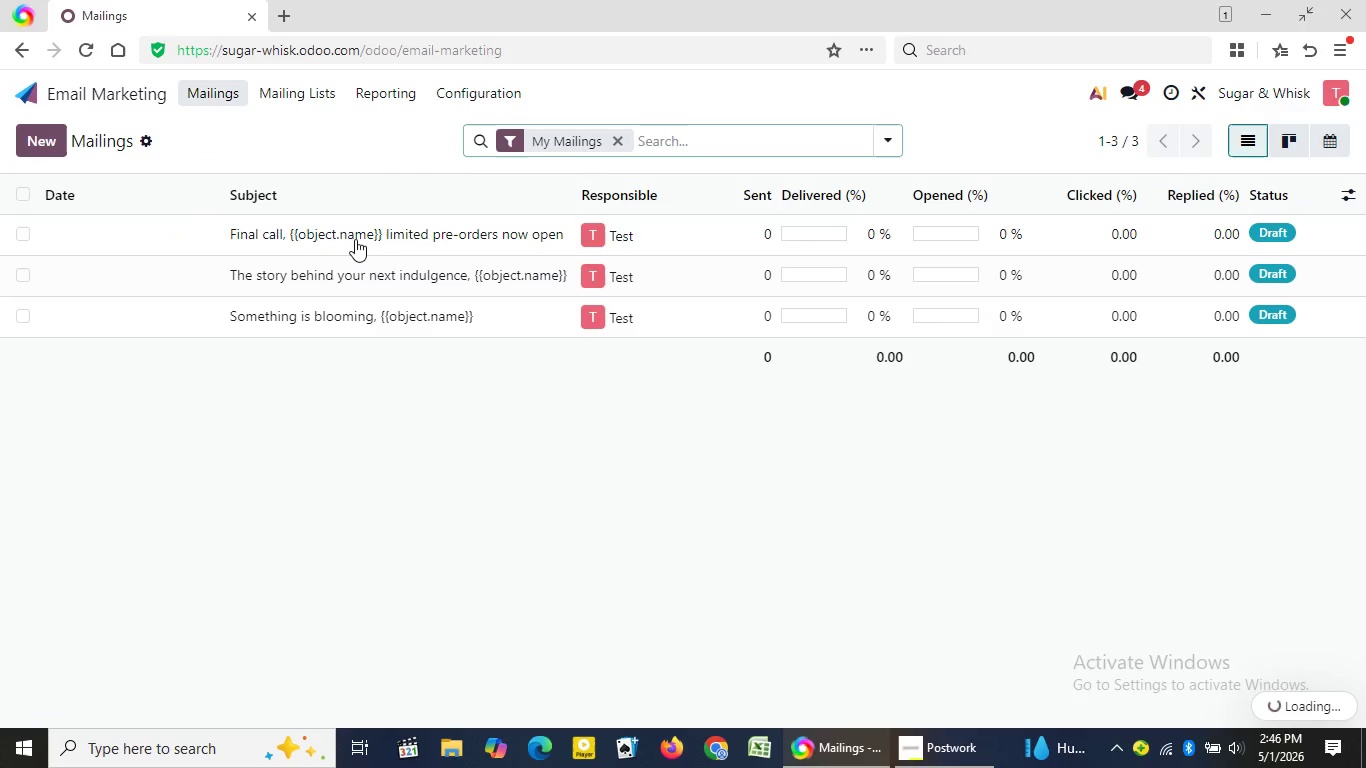 
left_click([361, 266])
 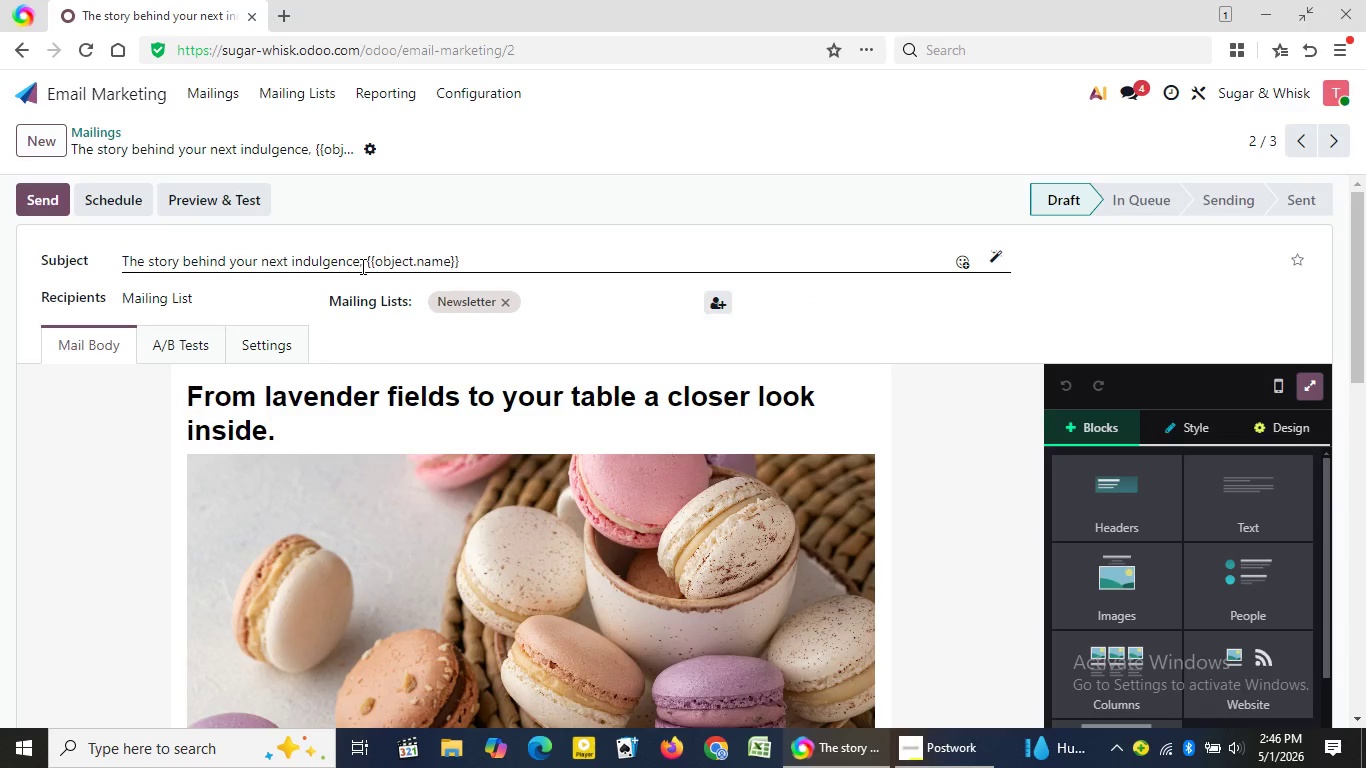 
wait(11.94)
 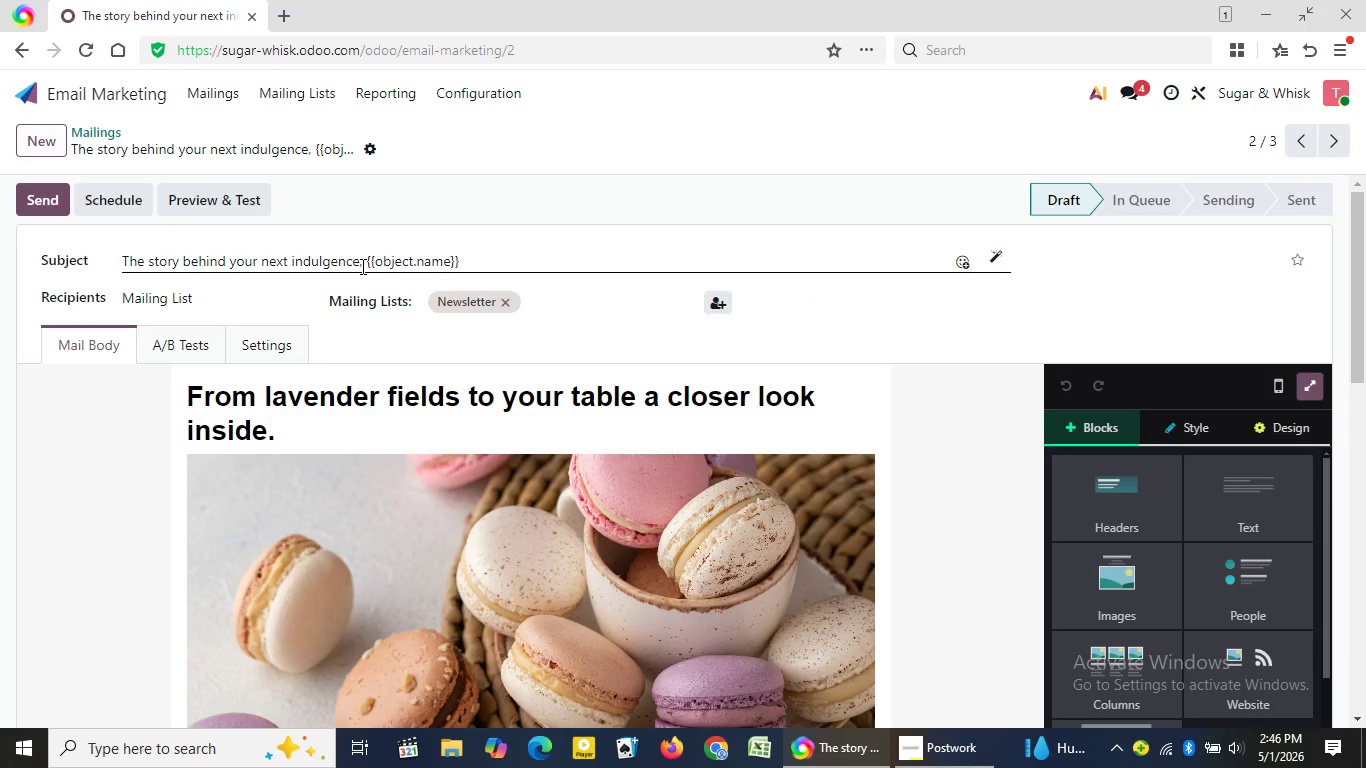 
left_click([1365, 458])
 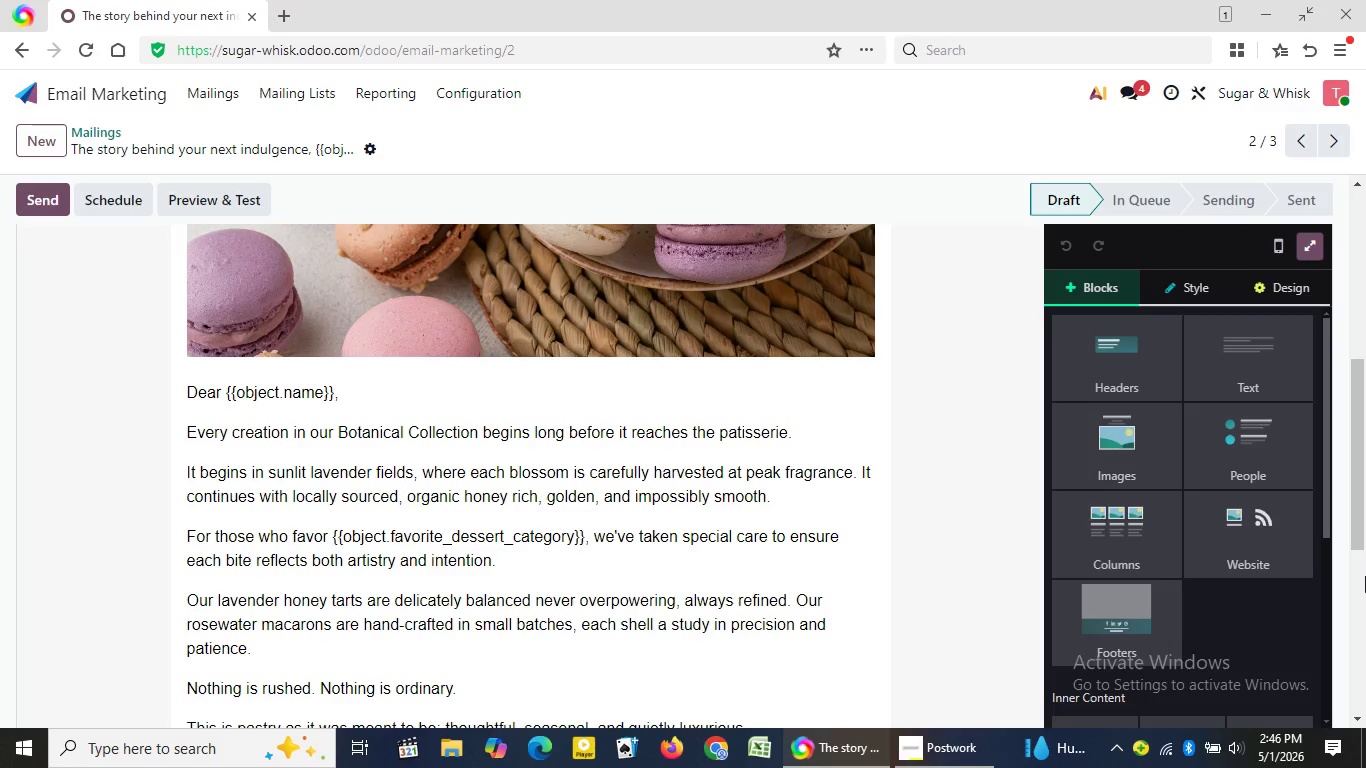 
left_click([1365, 576])
 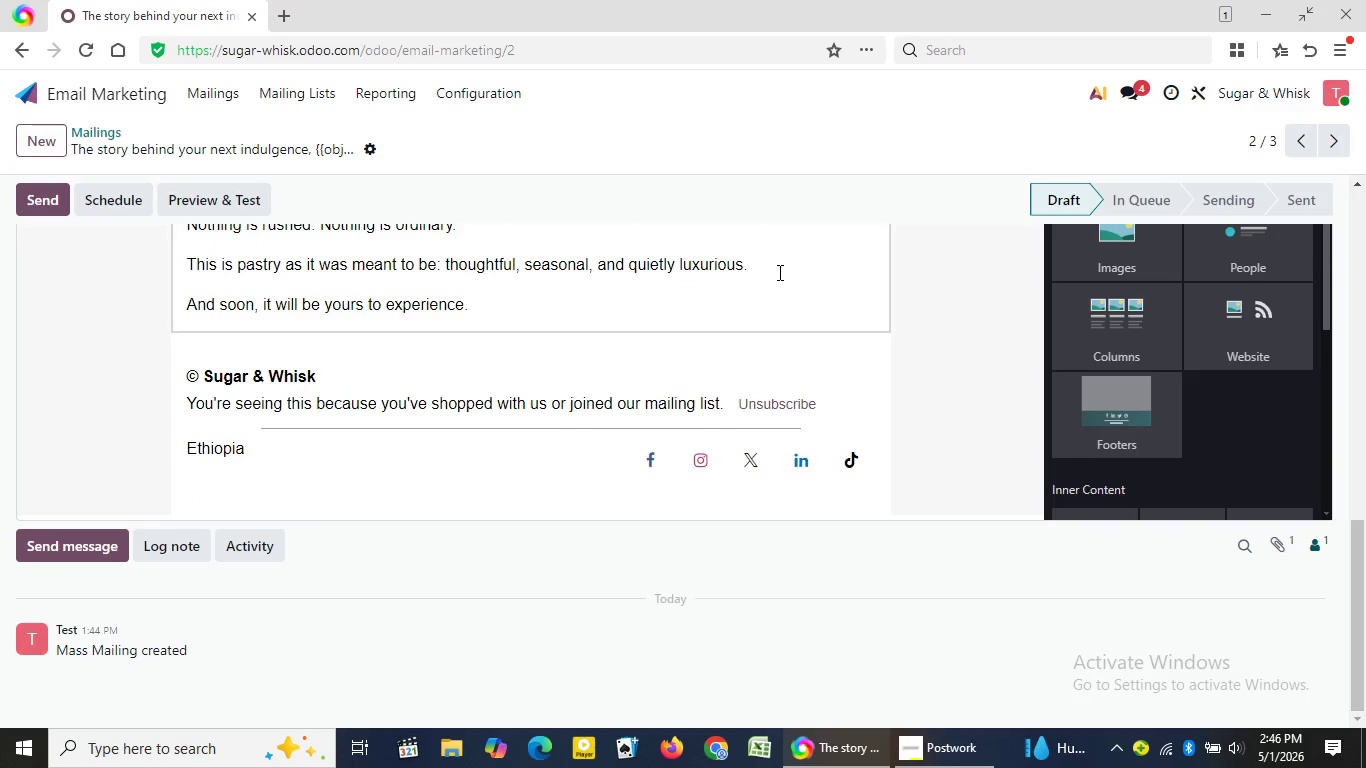 
left_click([778, 272])
 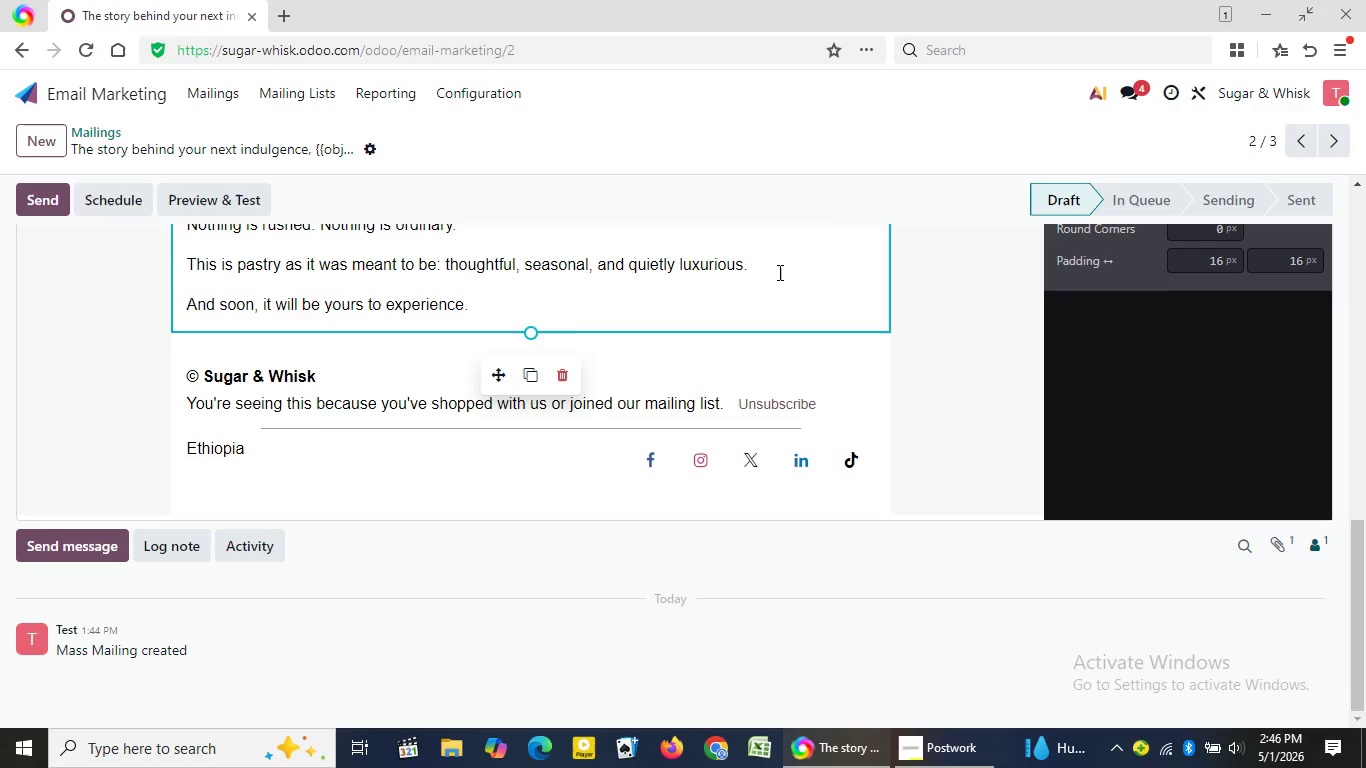 
key(Enter)
 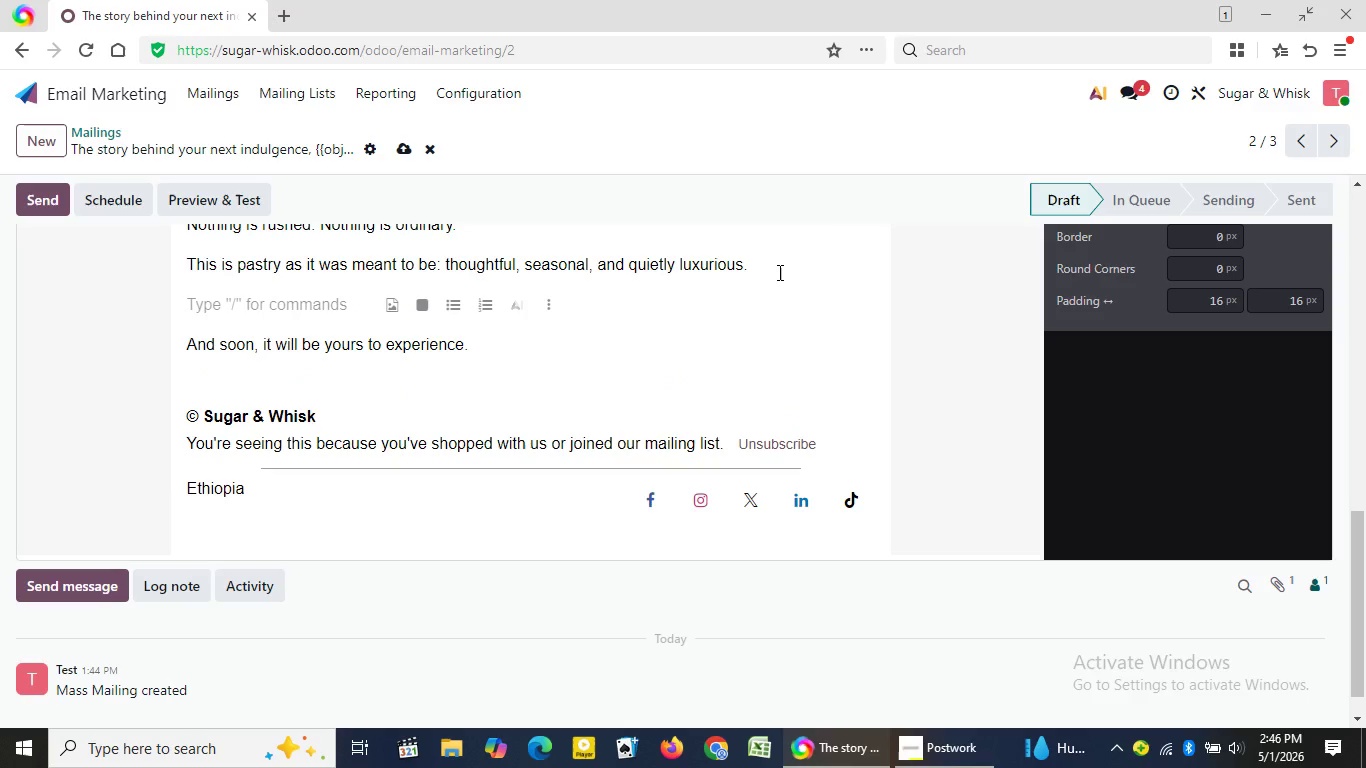 
wait(10.91)
 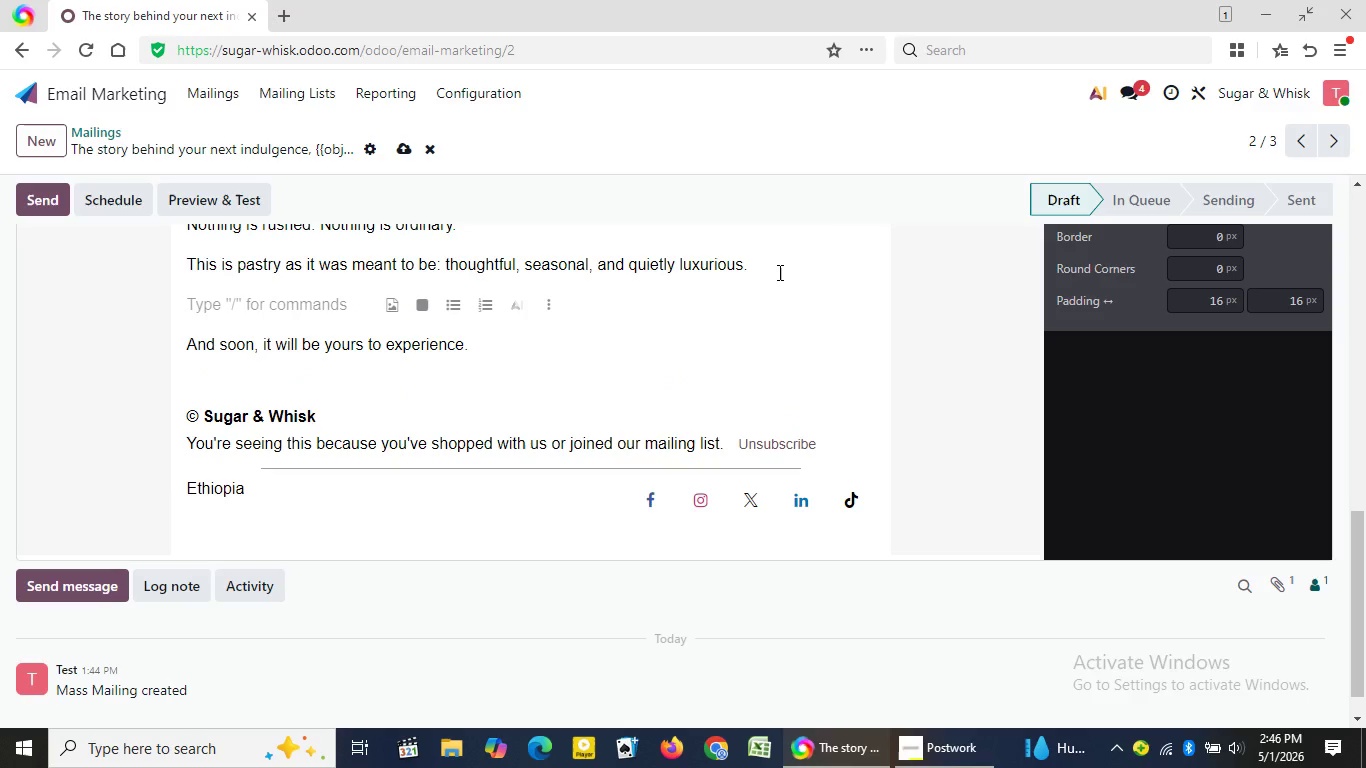 
left_click([1361, 405])
 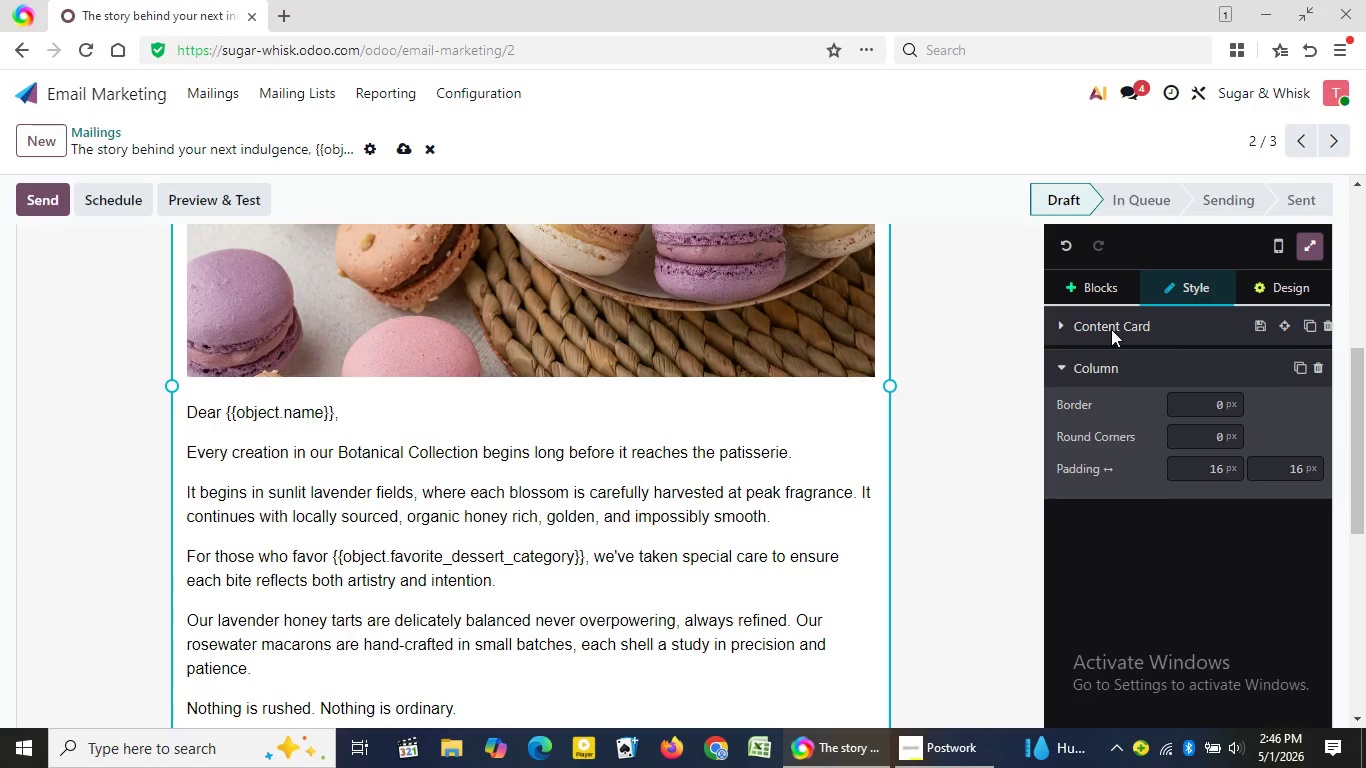 
left_click([1098, 293])
 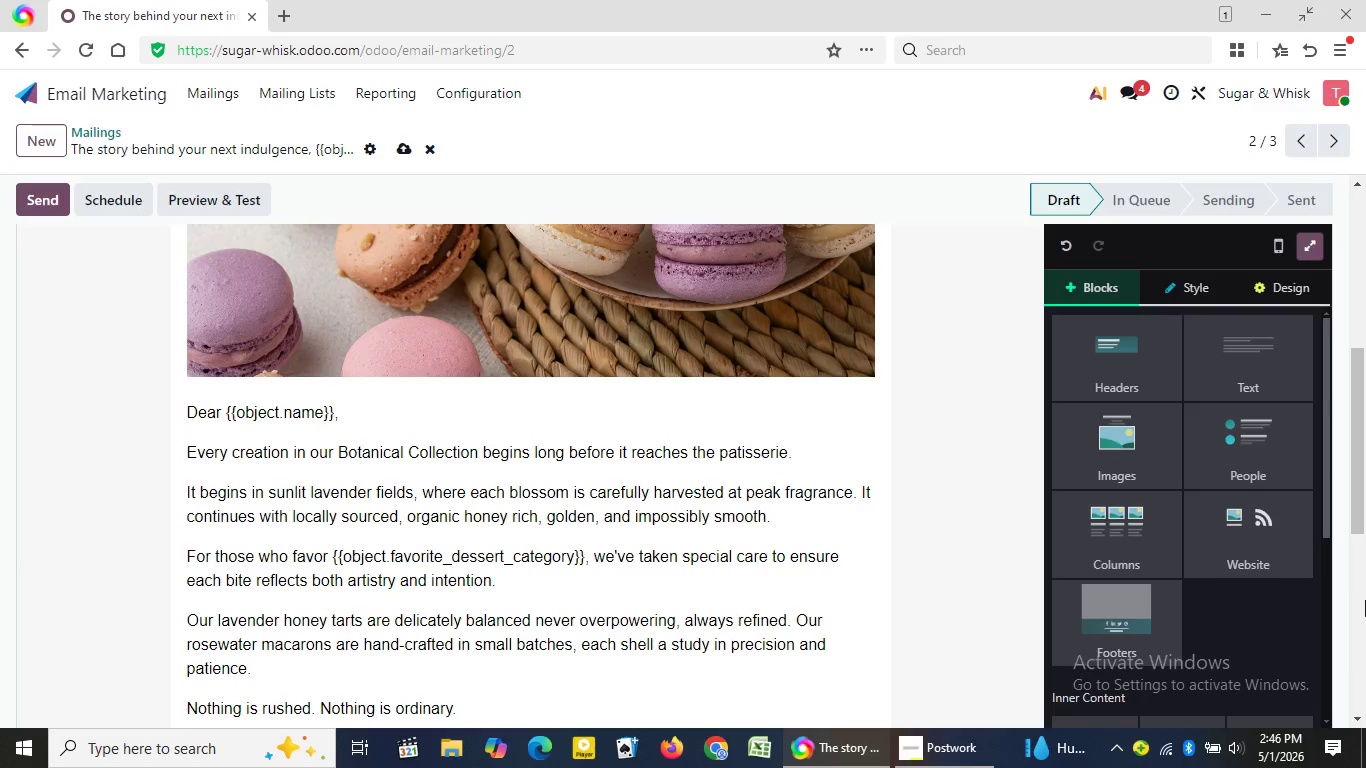 
left_click([1365, 600])
 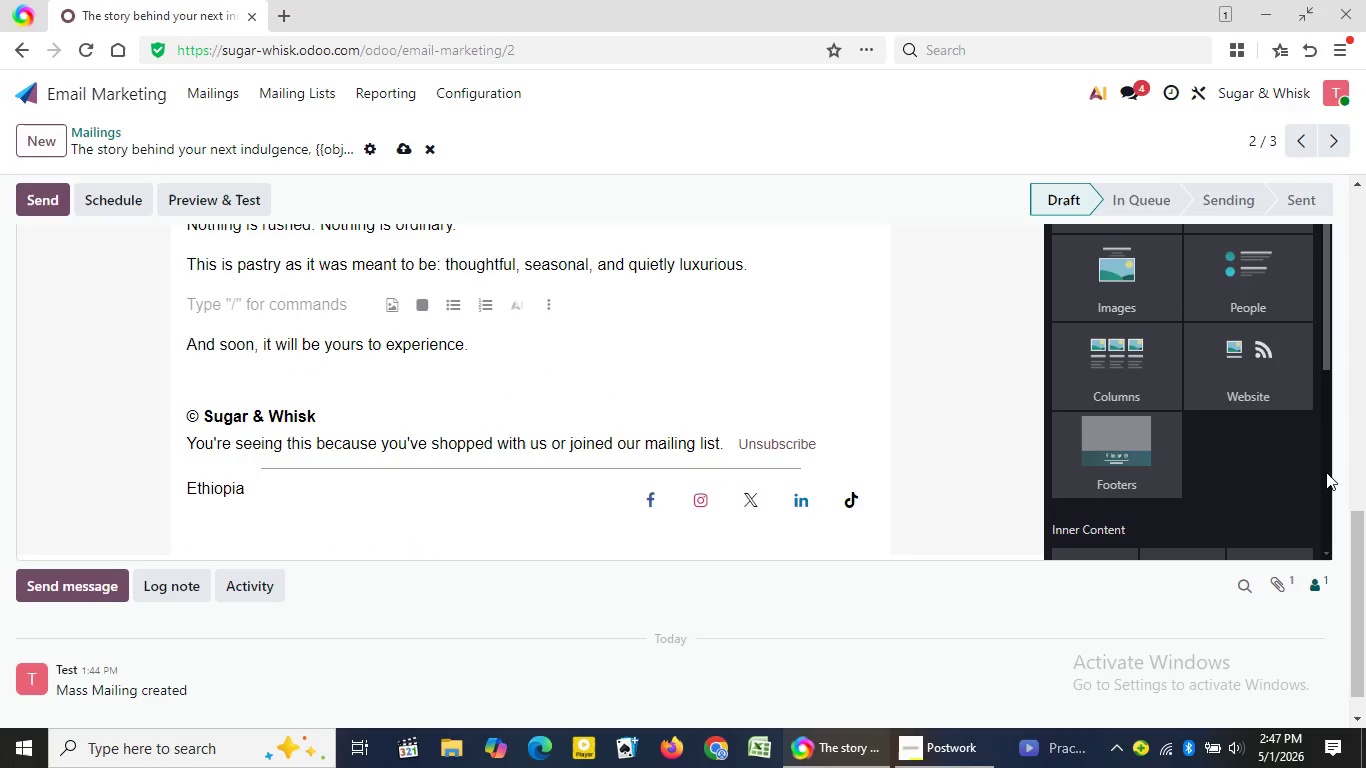 
left_click([1326, 472])
 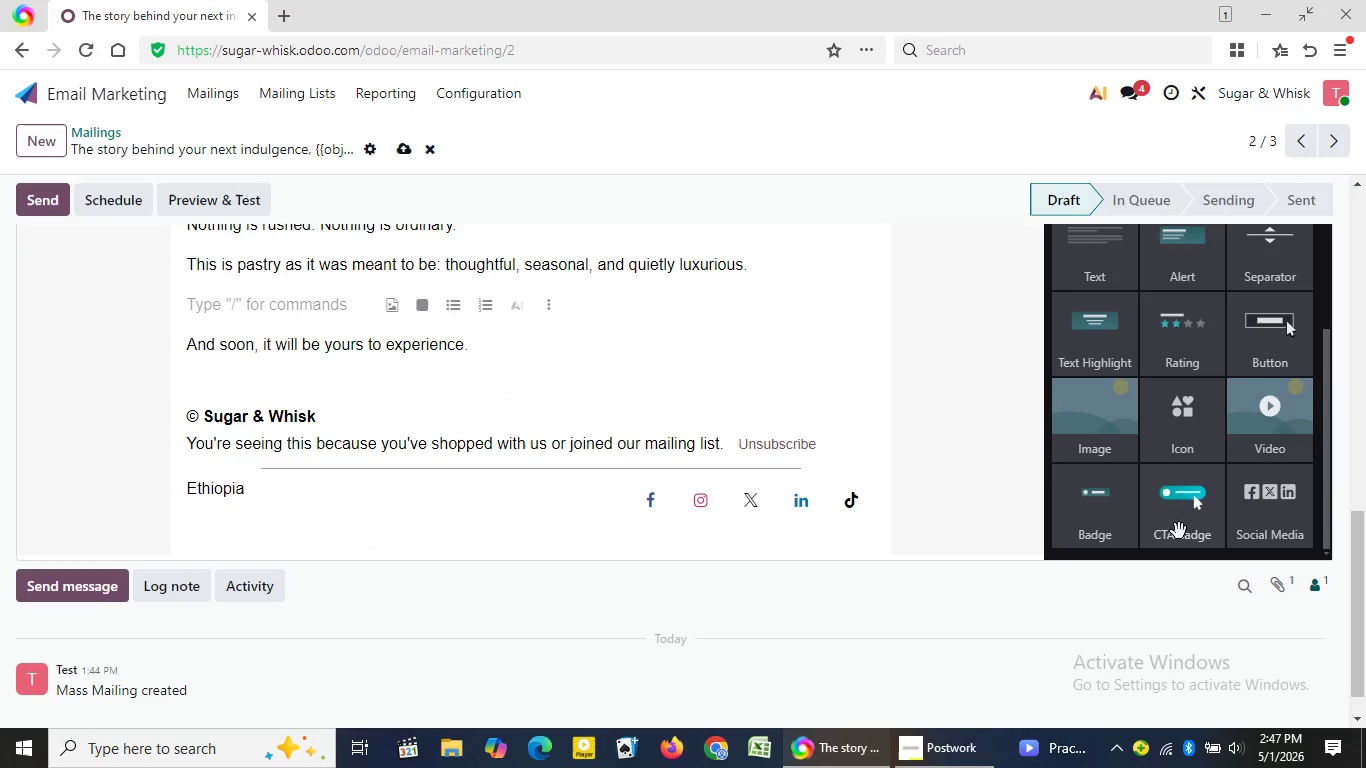 
left_click_drag(start_coordinate=[1181, 529], to_coordinate=[791, 341])
 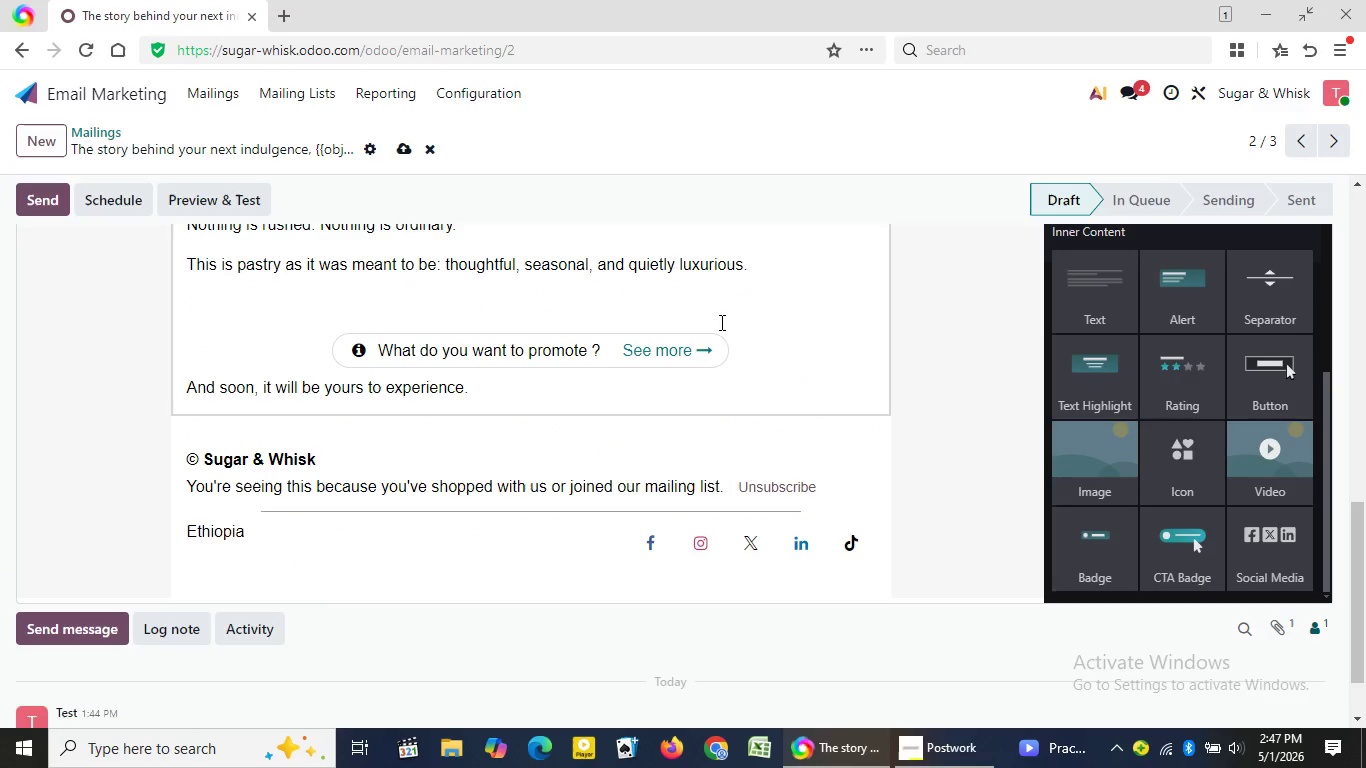 
left_click([720, 322])
 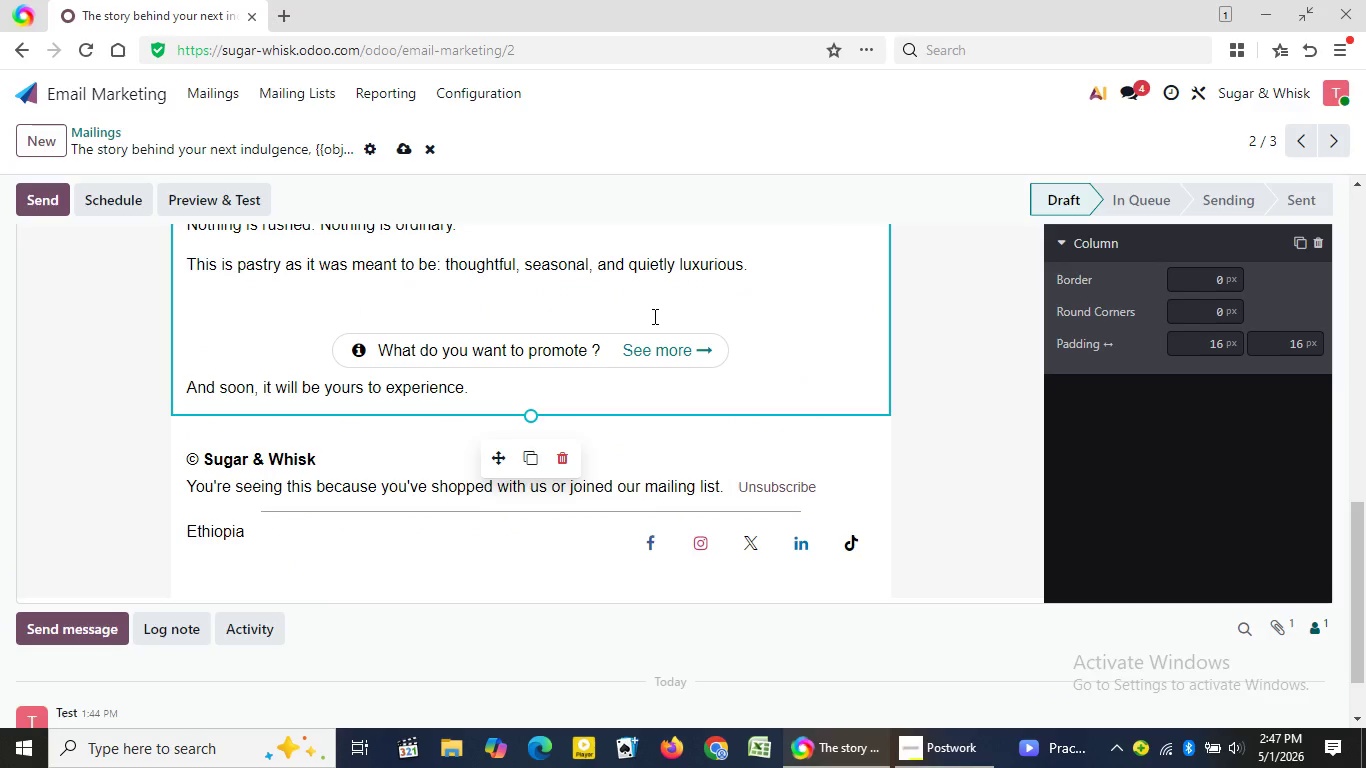 
left_click([653, 316])
 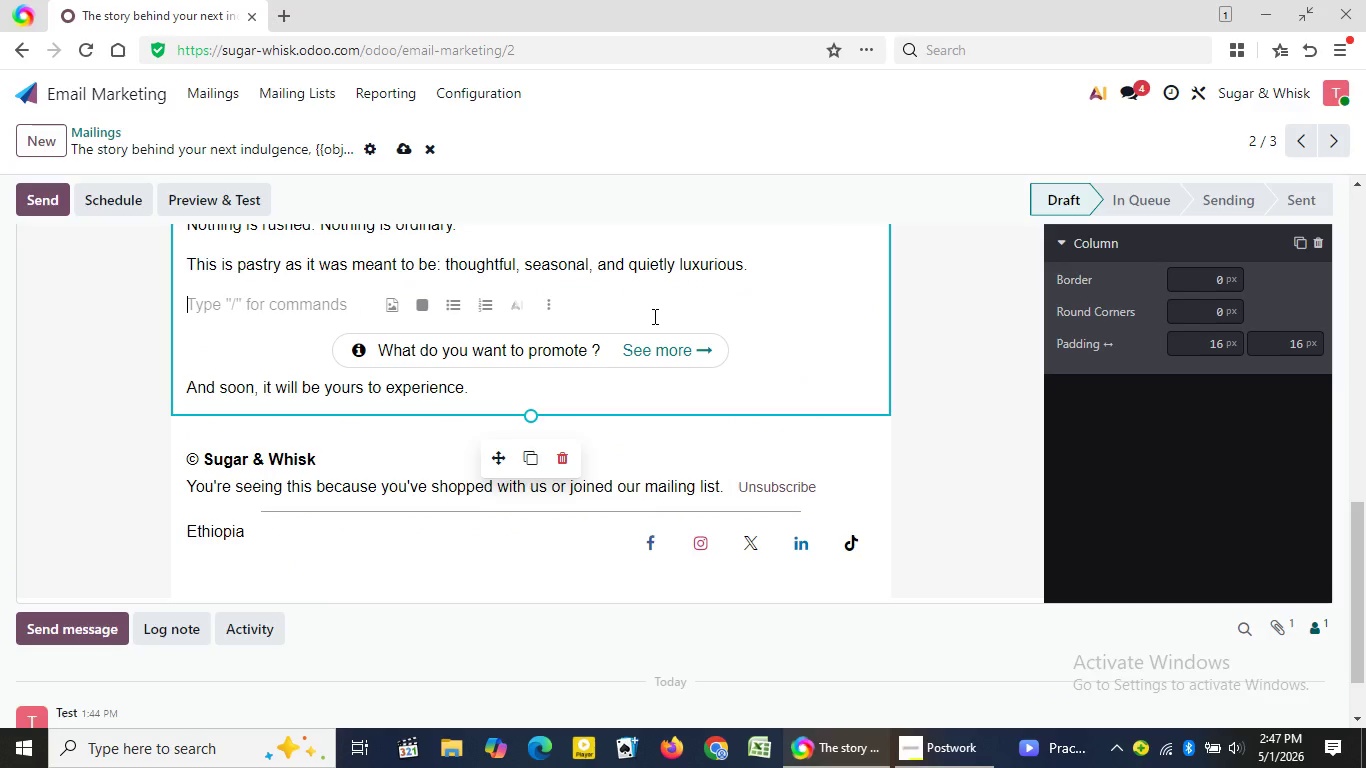 
key(Backspace)
 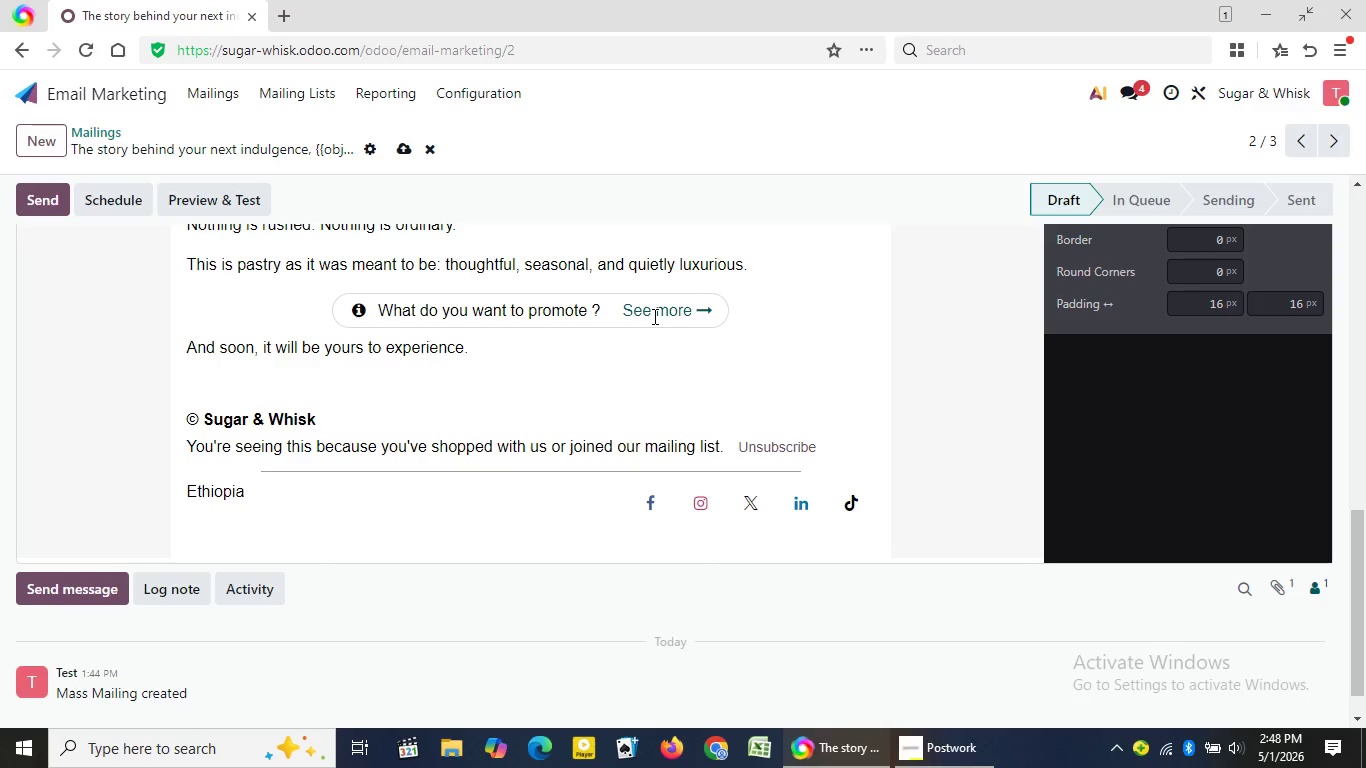 
wait(50.31)
 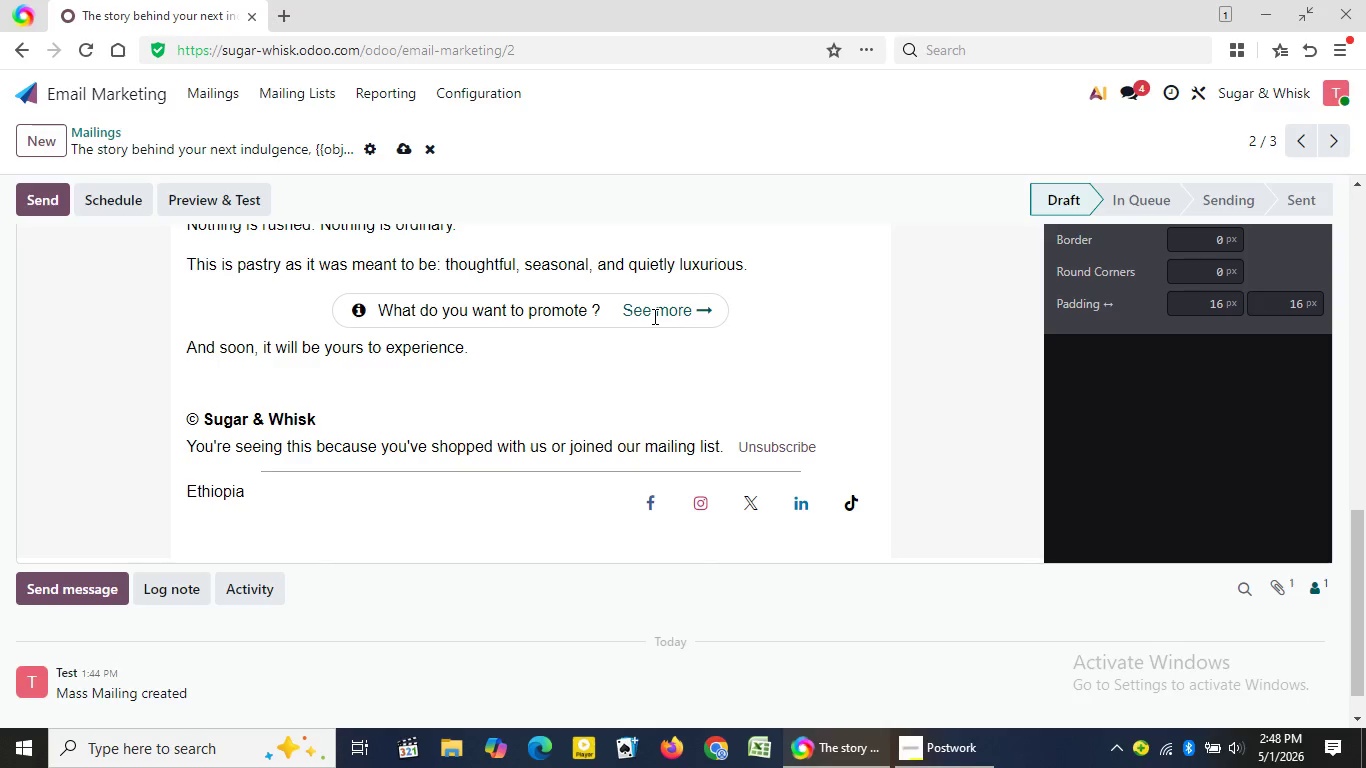 
left_click([602, 309])
 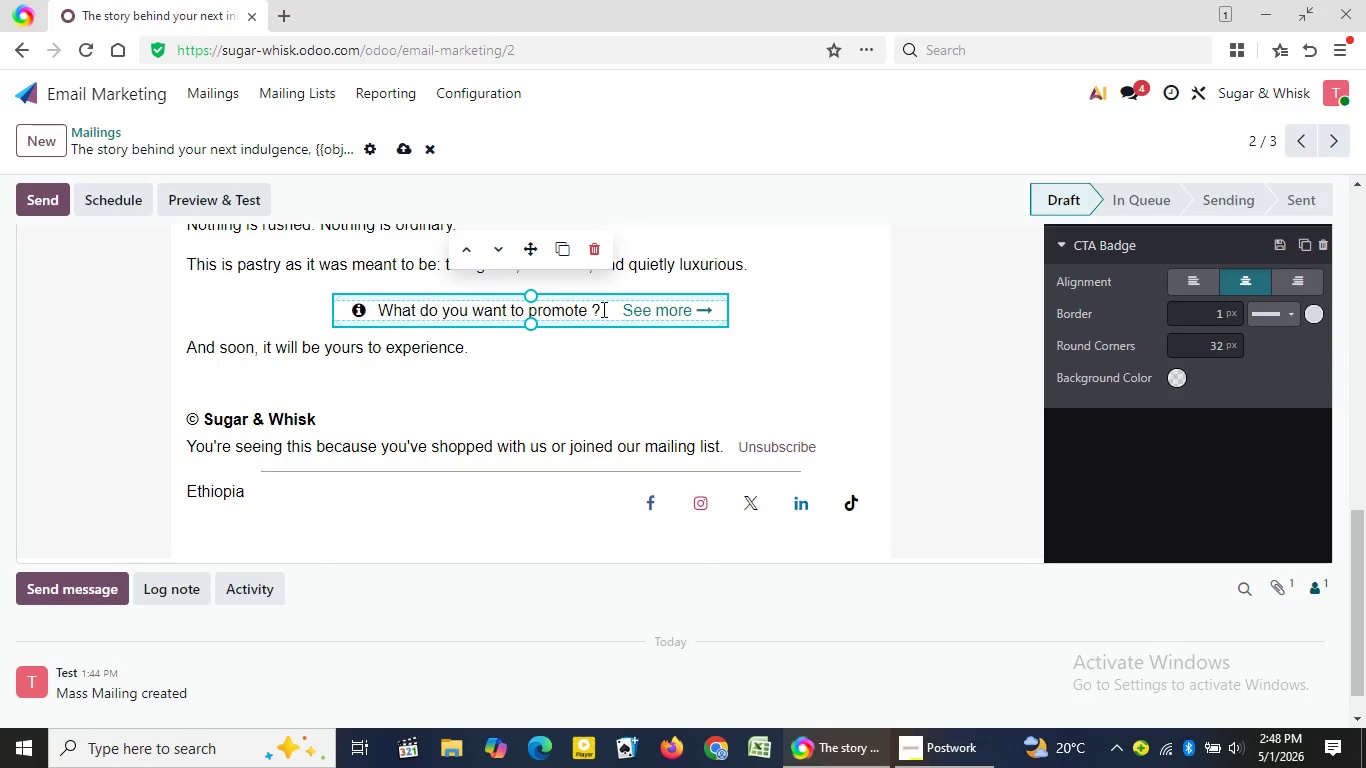 
key(Backspace)
 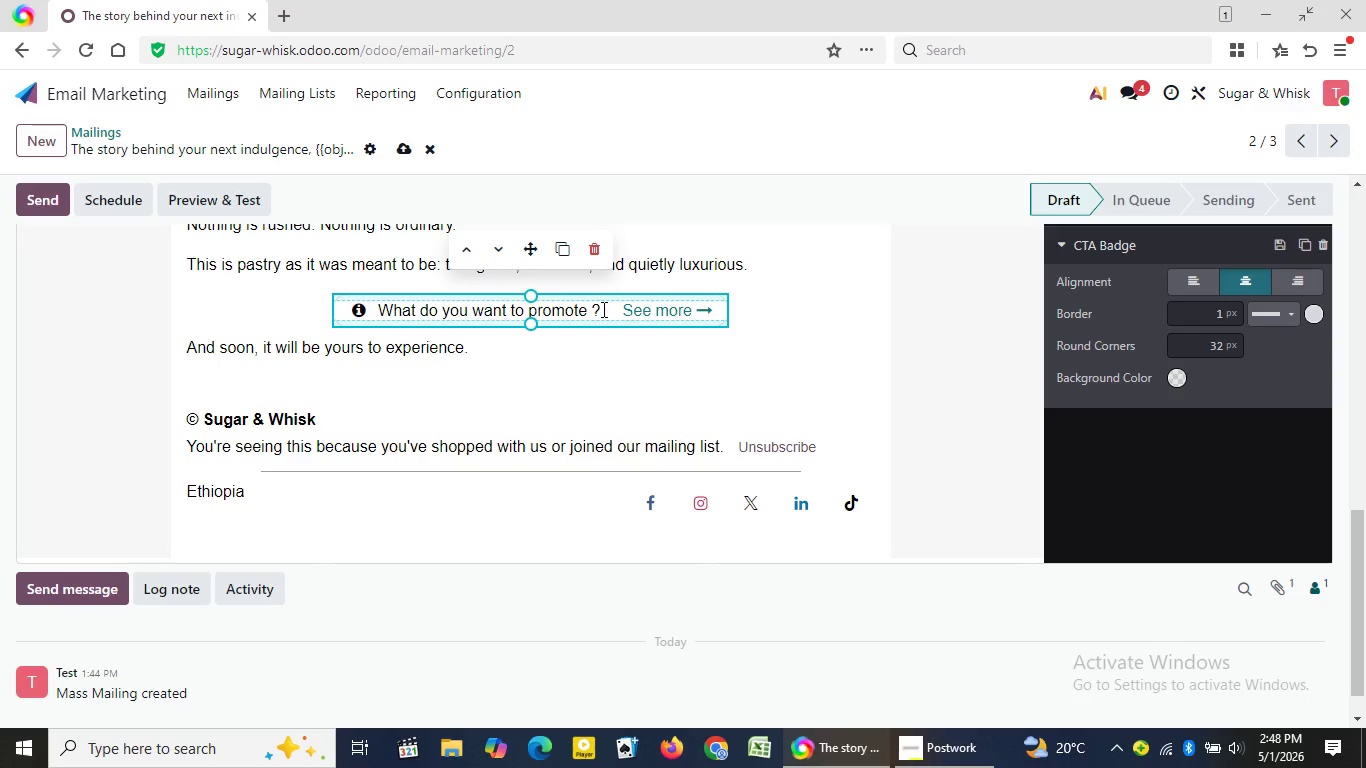 
key(Backspace)
 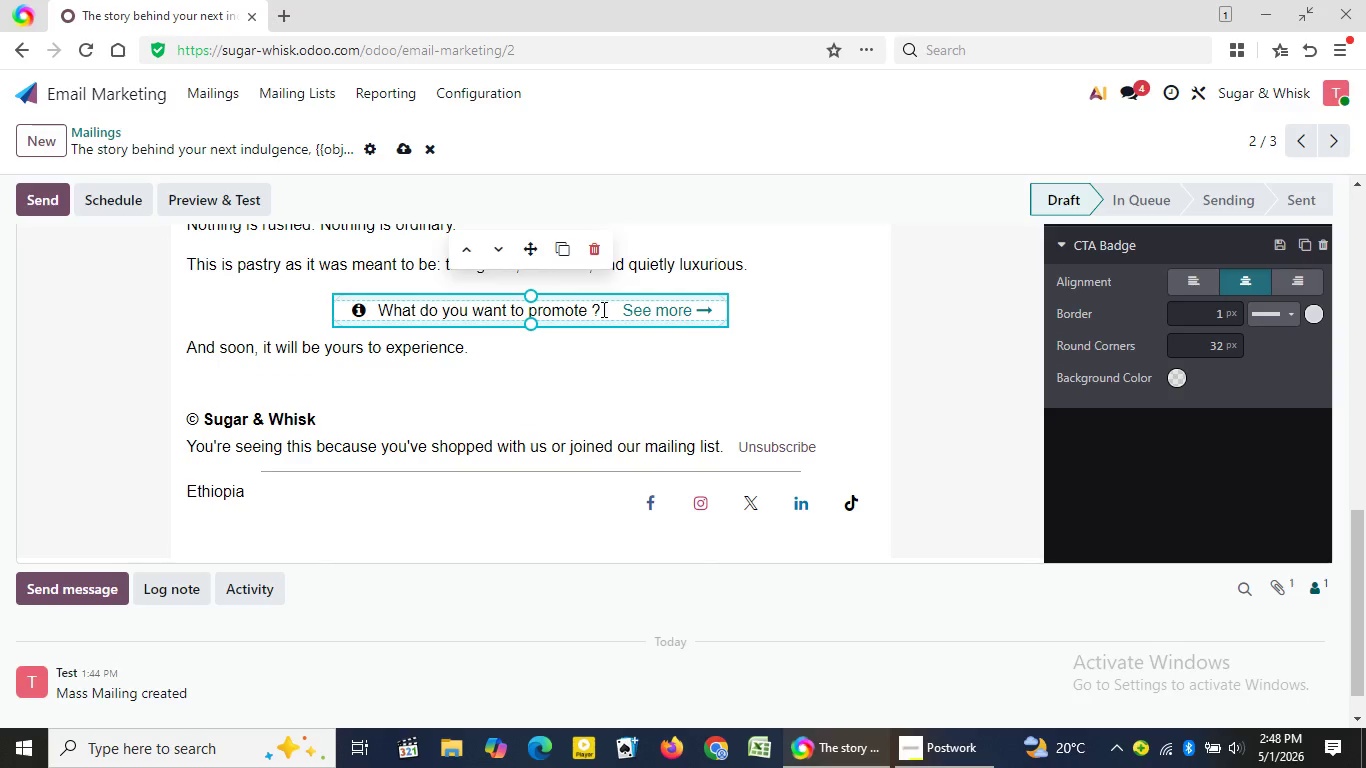 
key(Backspace)
 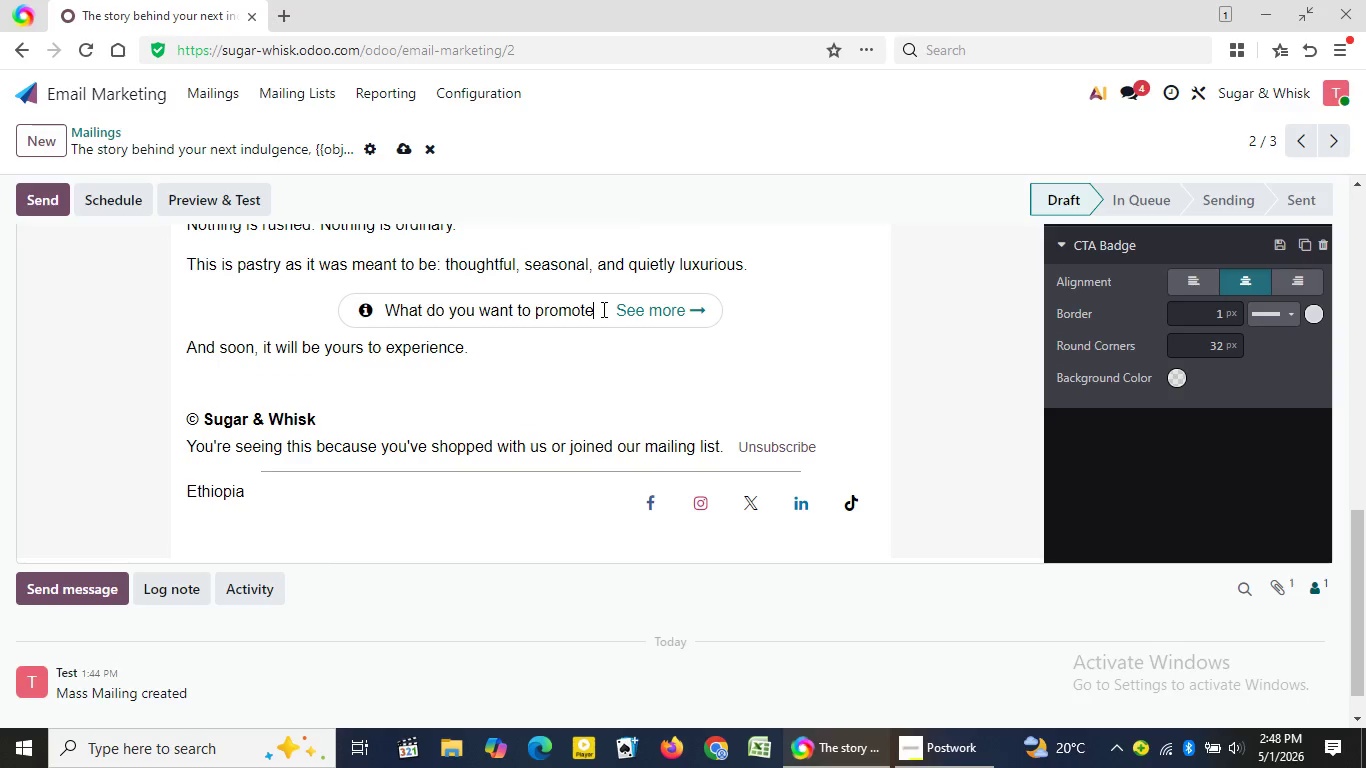 
key(Backspace)
 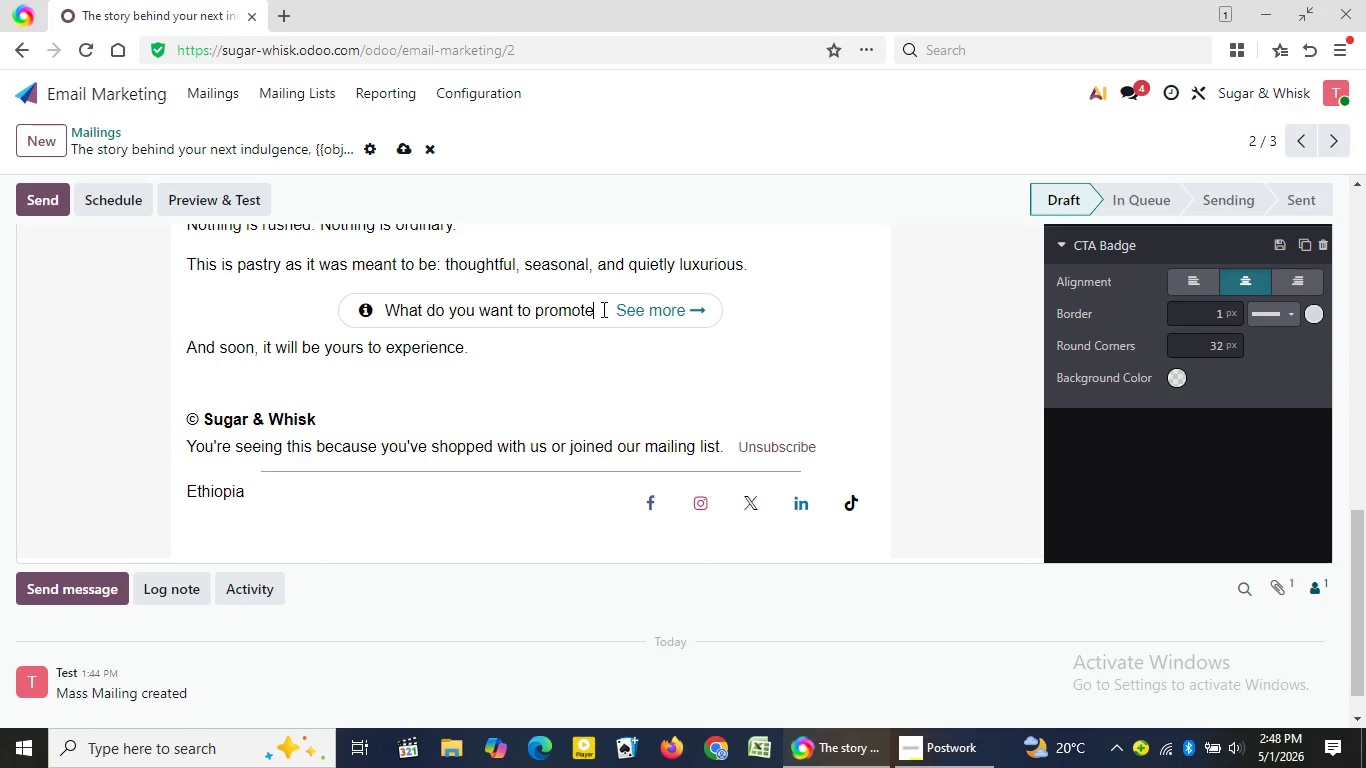 
key(Backspace)
 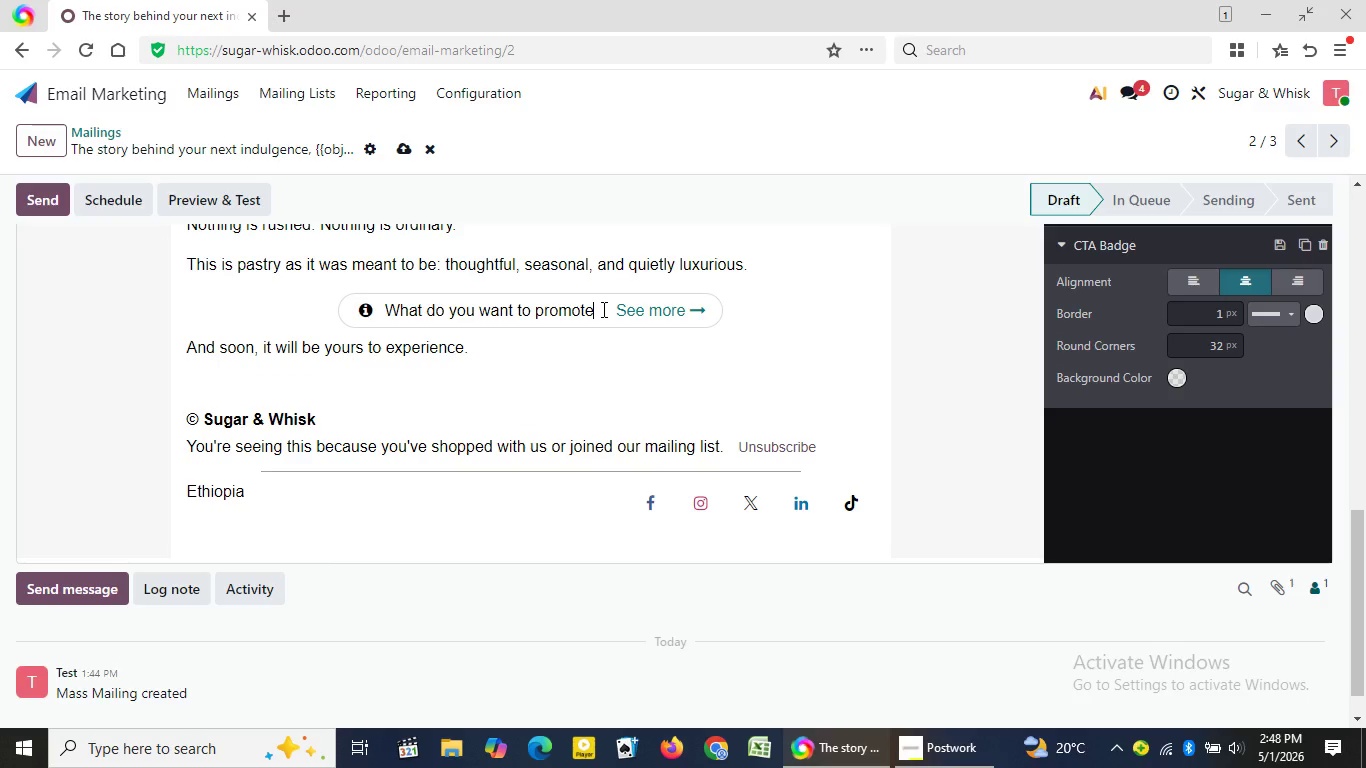 
key(Backspace)
 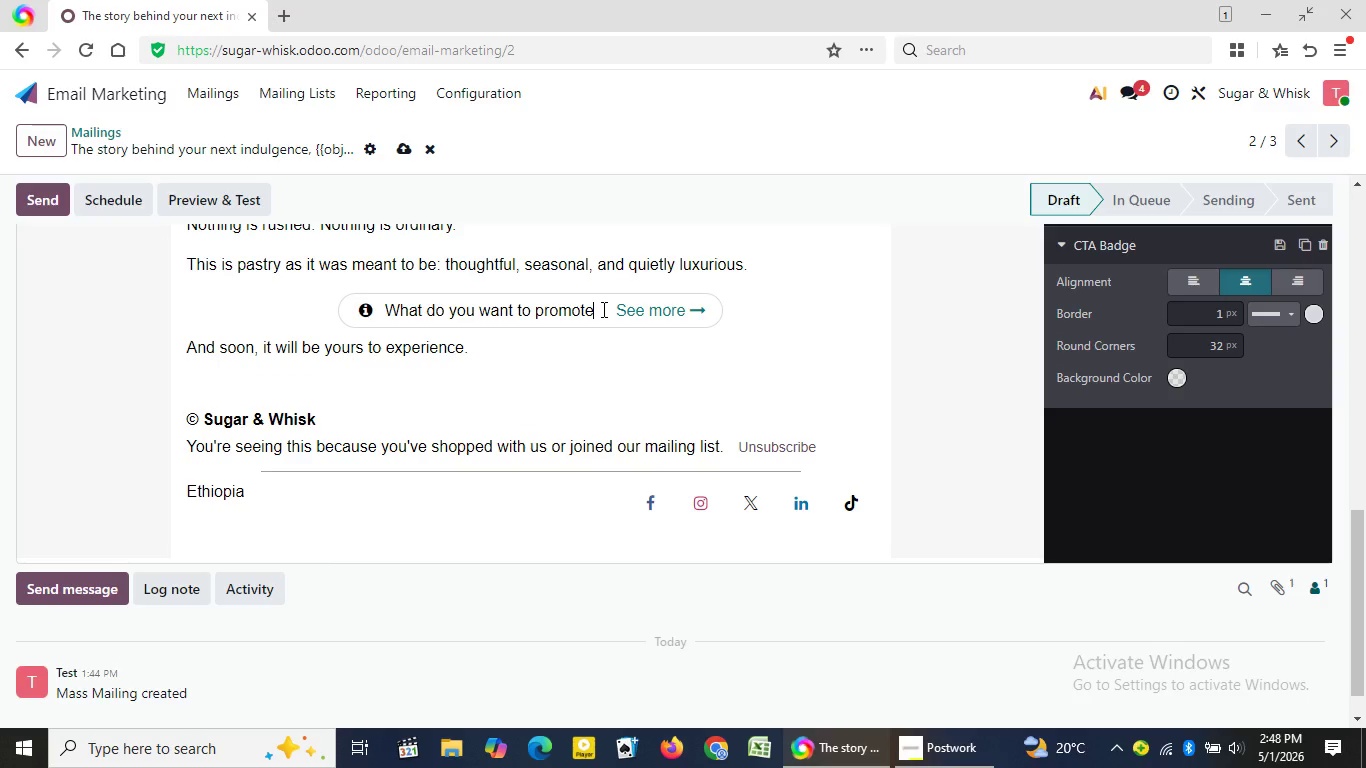 
key(Backspace)
 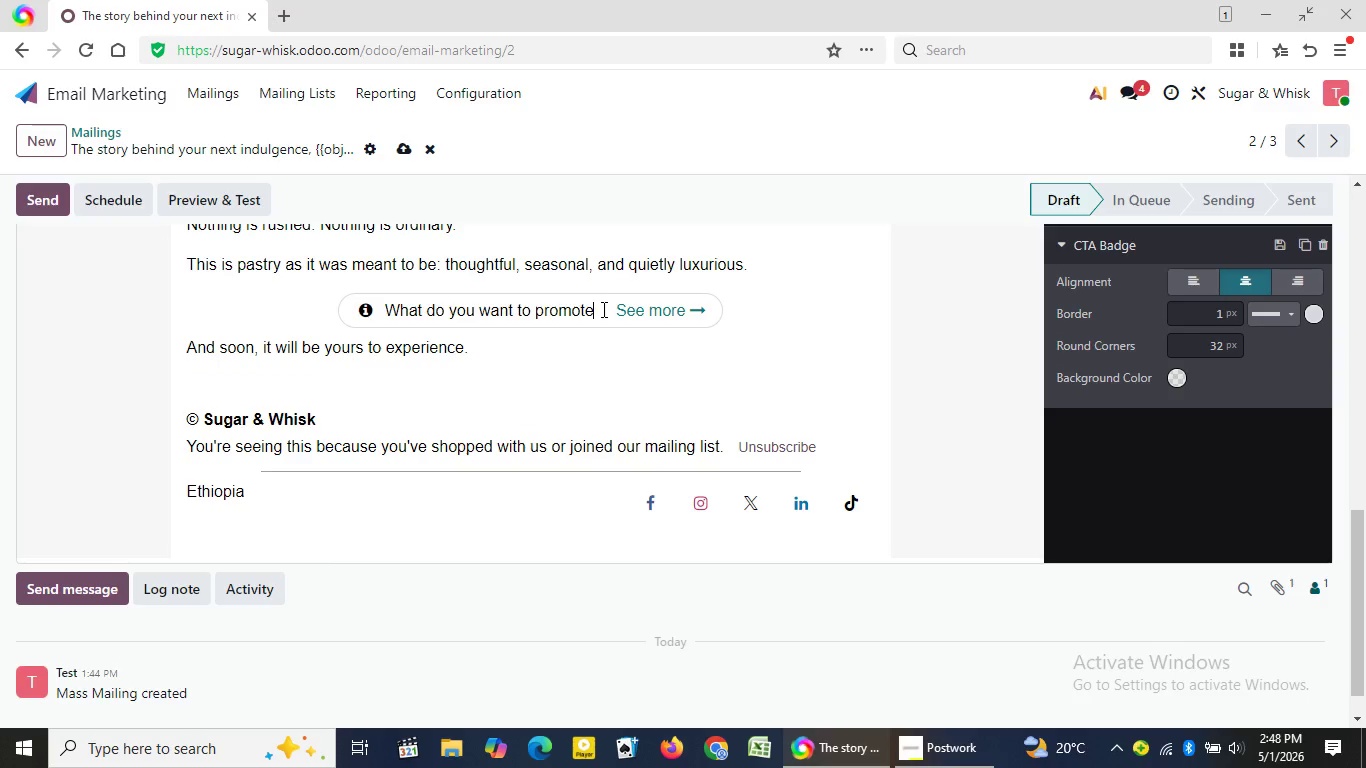 
key(Backspace)
 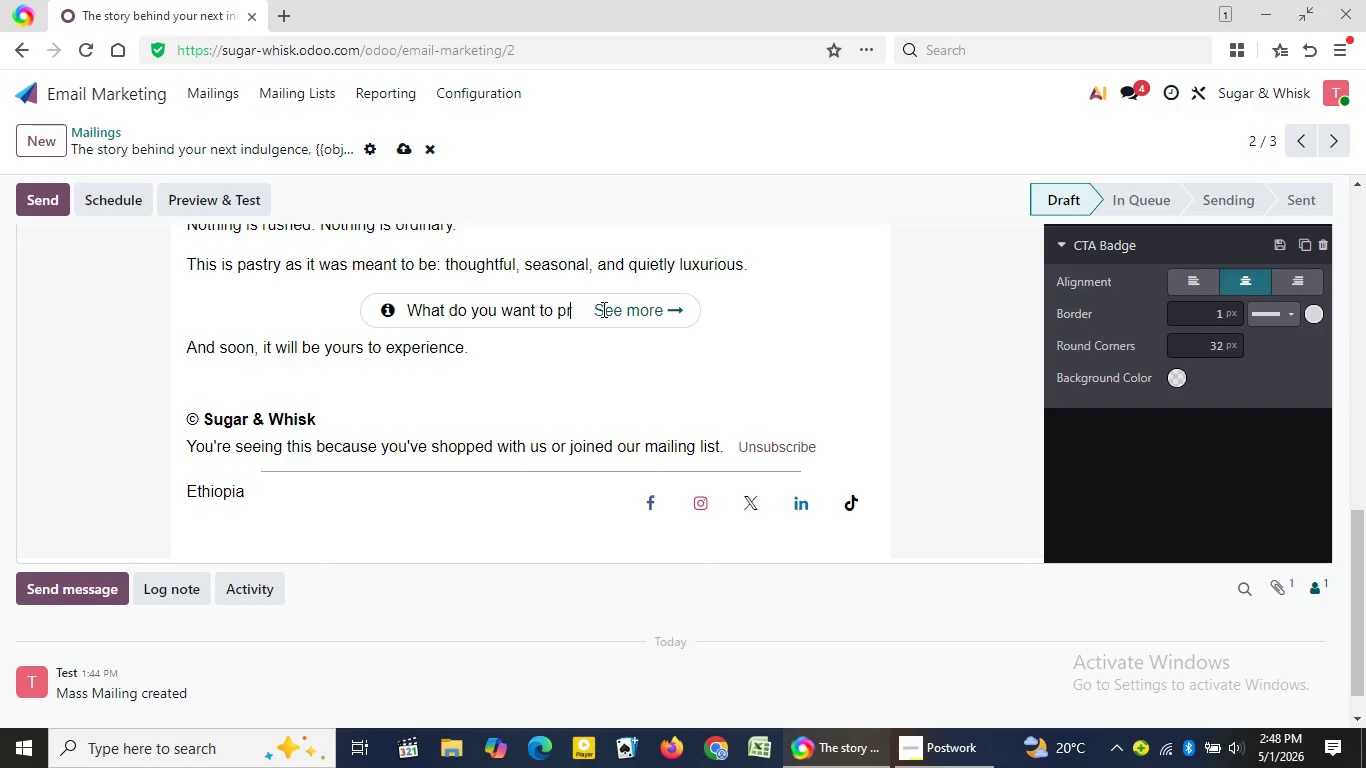 
key(Backspace)
 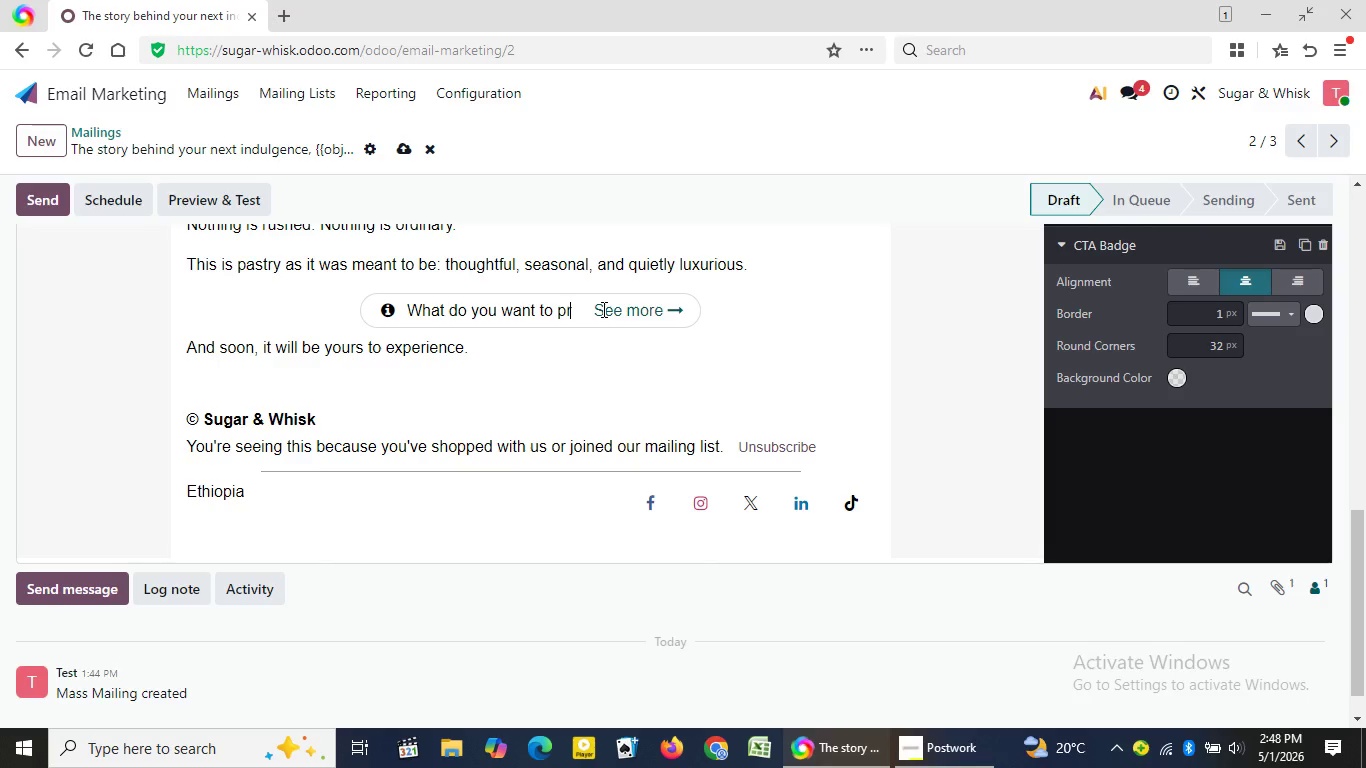 
key(Backspace)
 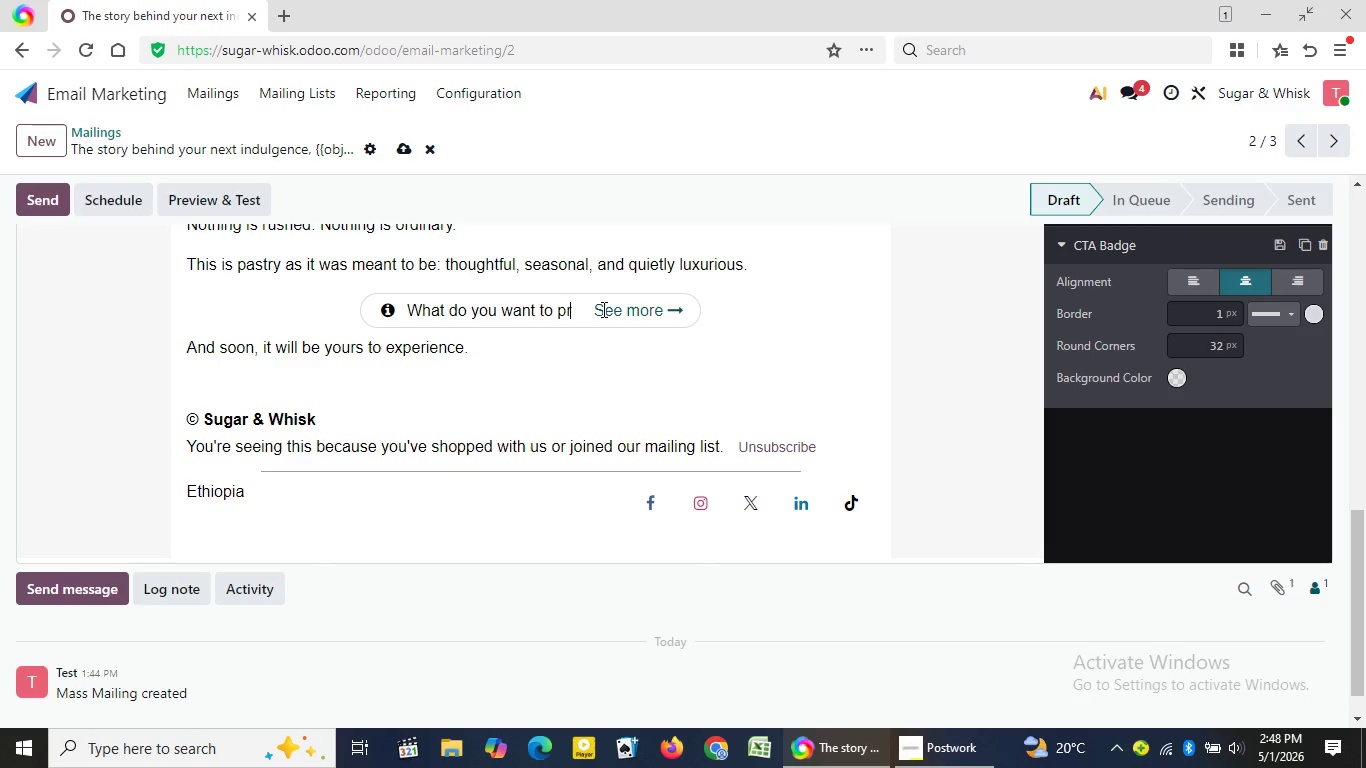 
key(Backspace)
 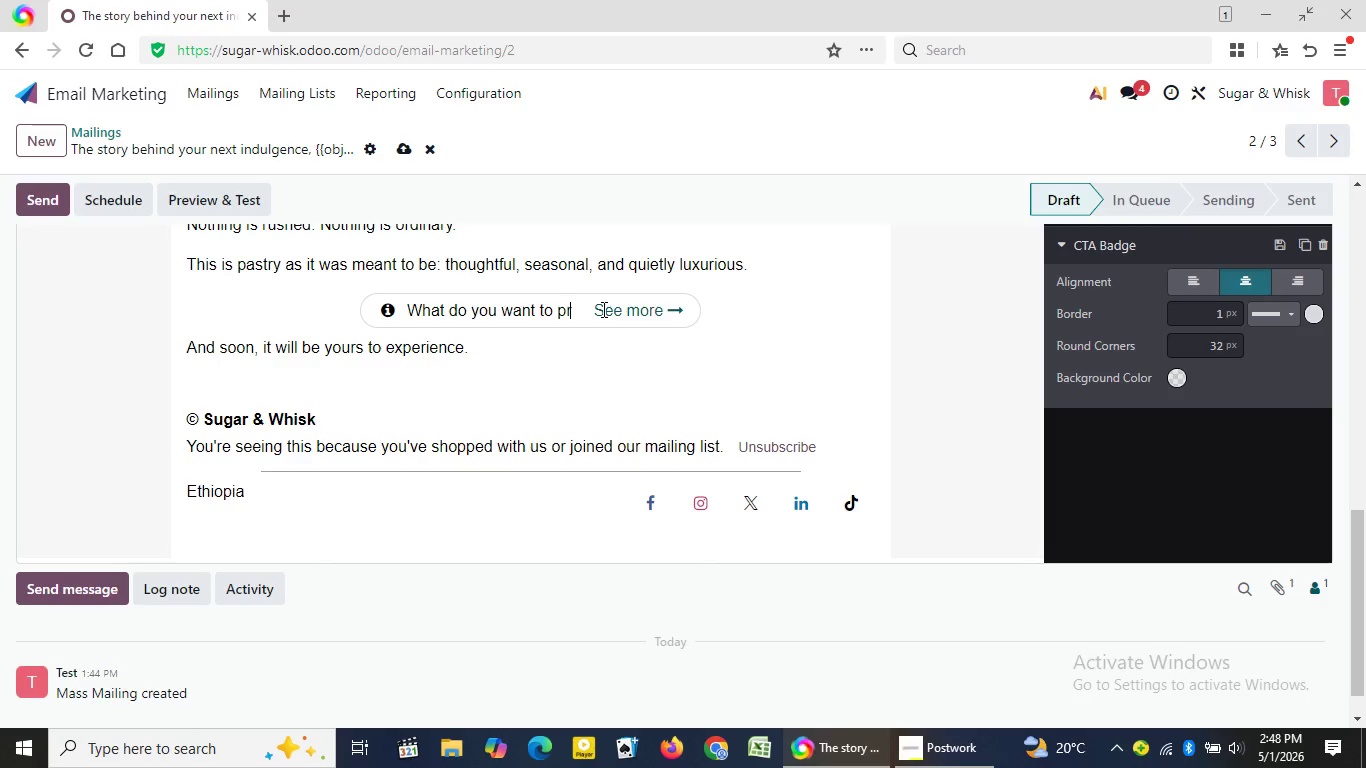 
key(Backspace)
 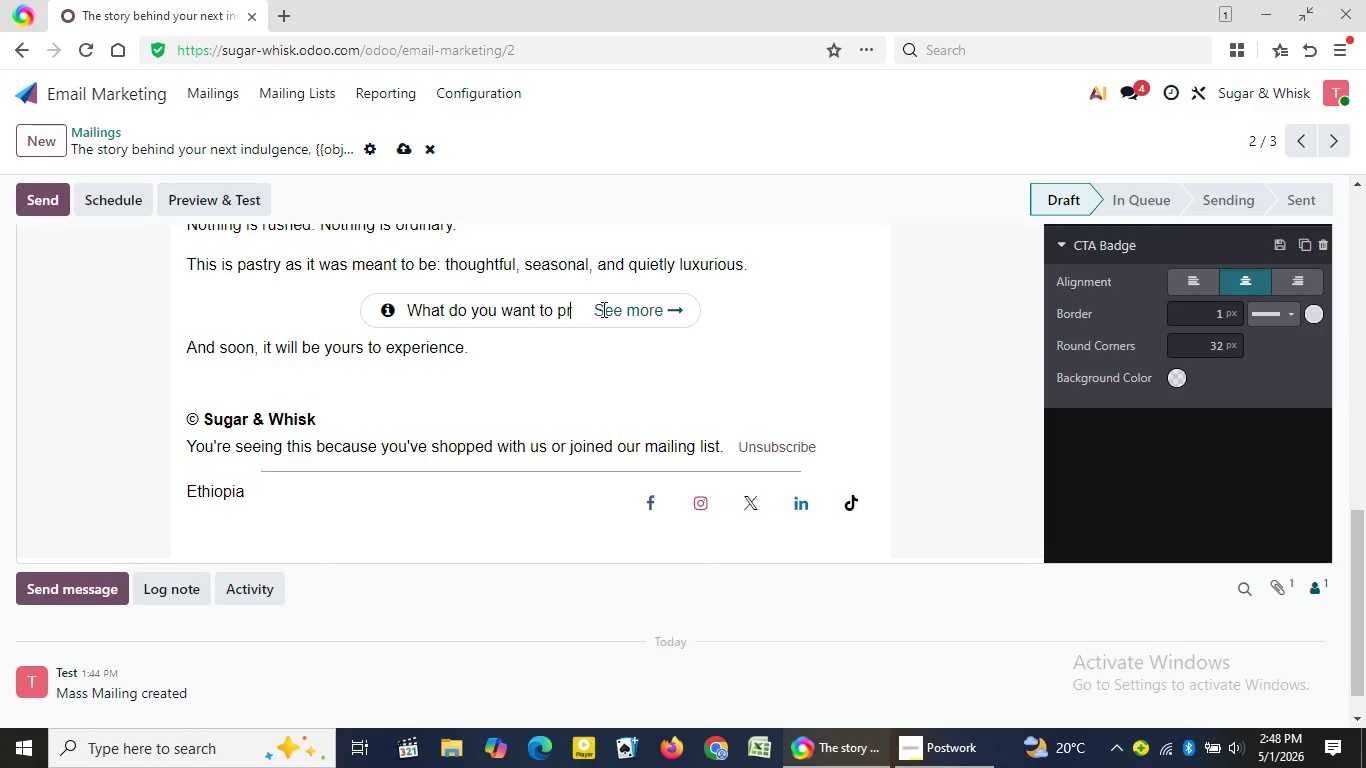 
key(Backspace)
 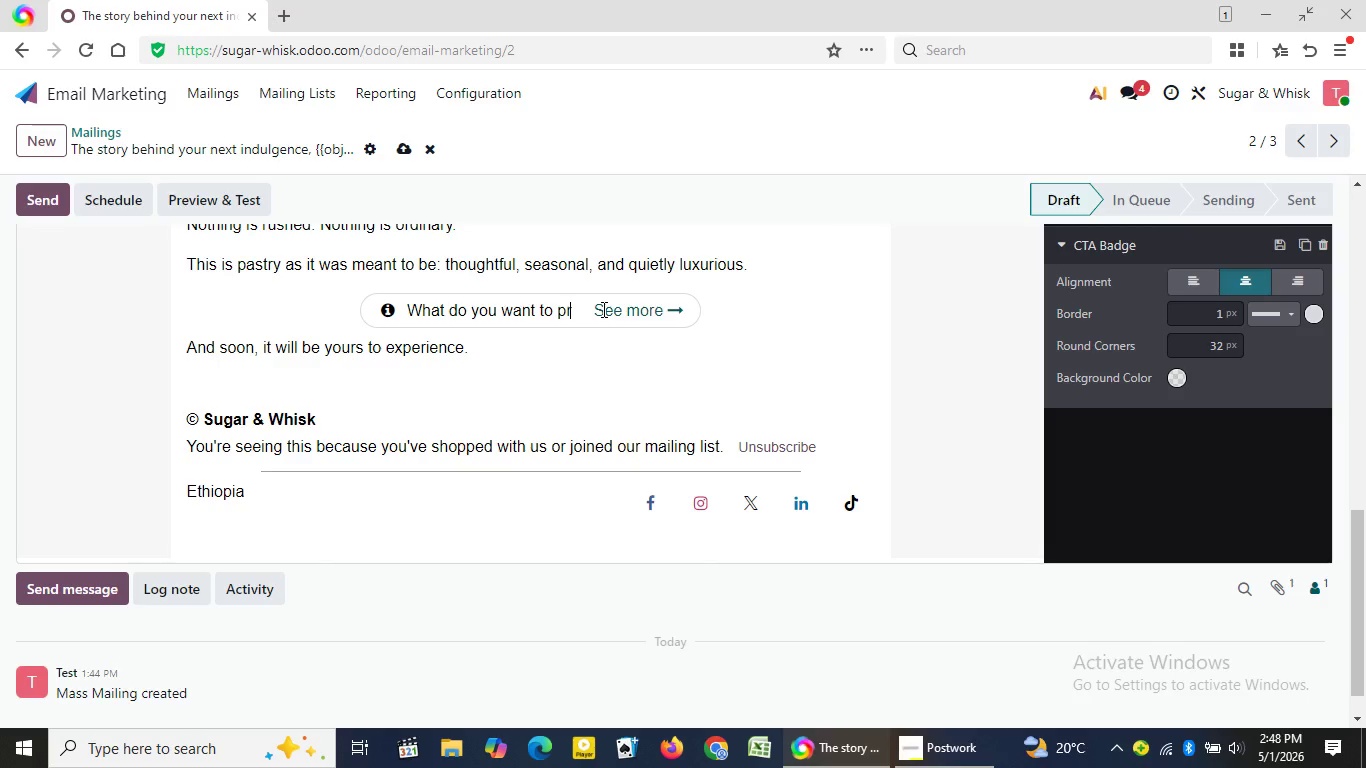 
key(Backspace)
 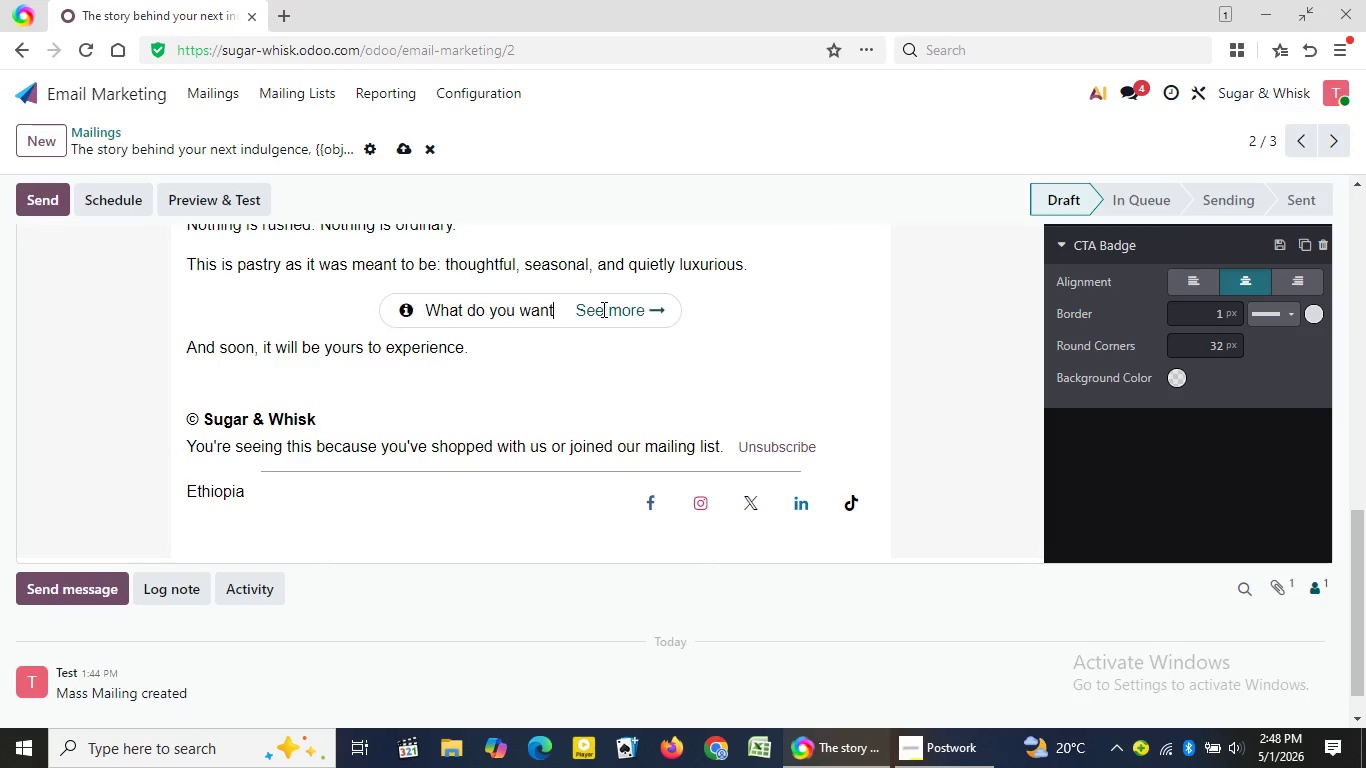 
key(Backspace)
 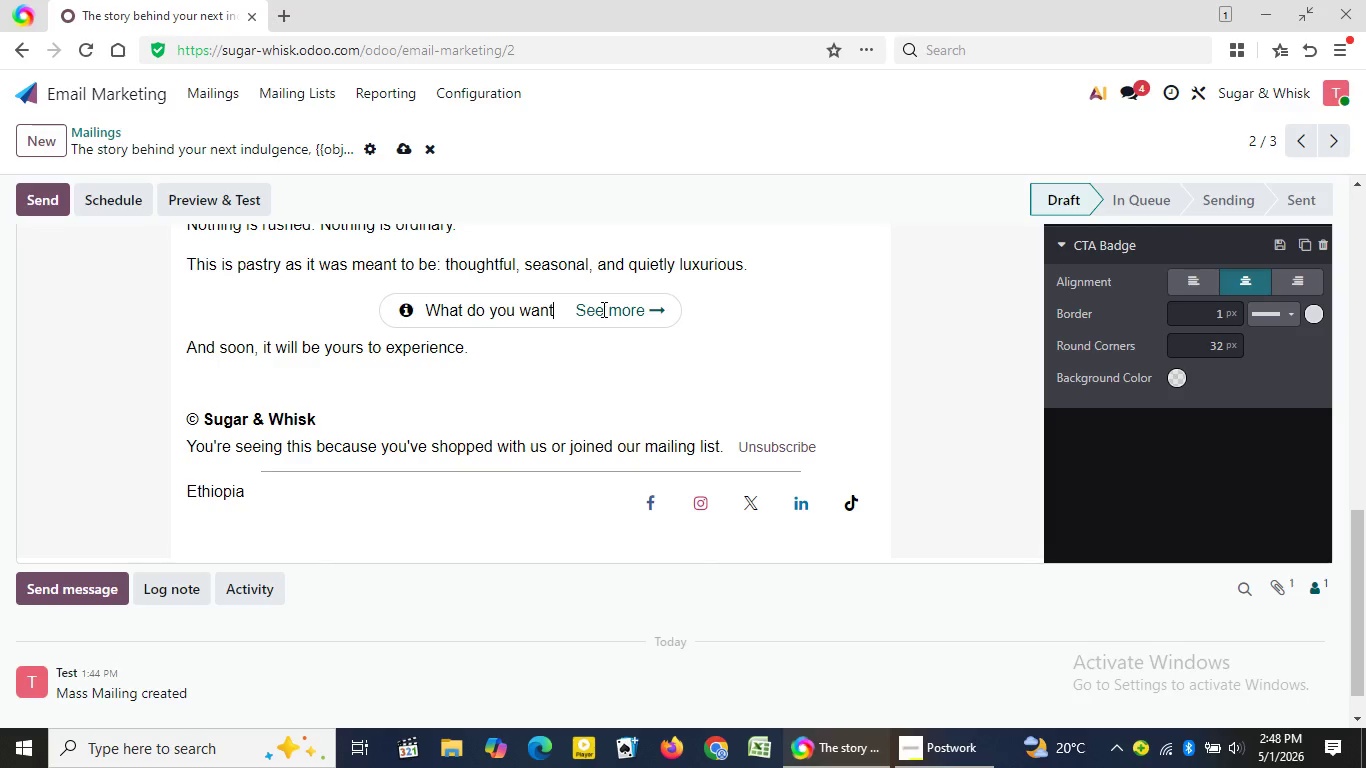 
key(Backspace)
 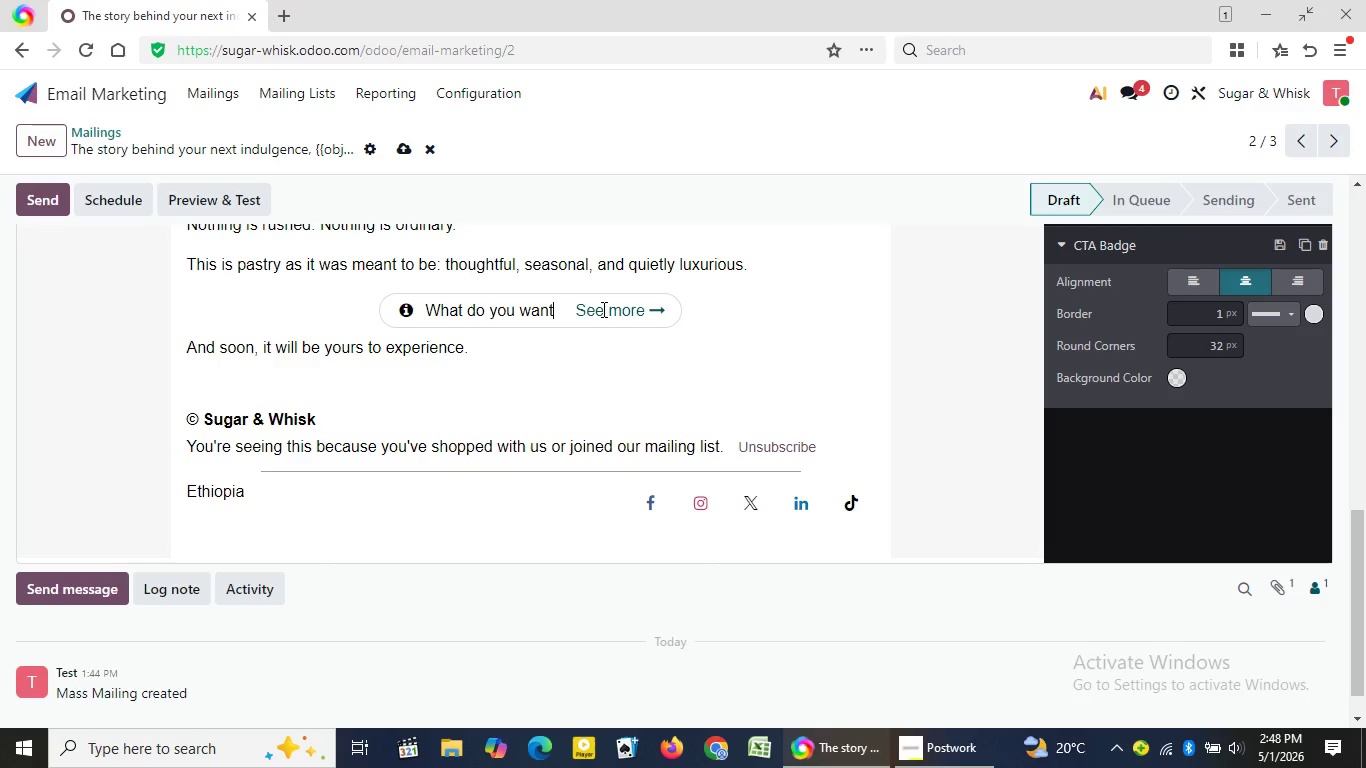 
key(Backspace)
 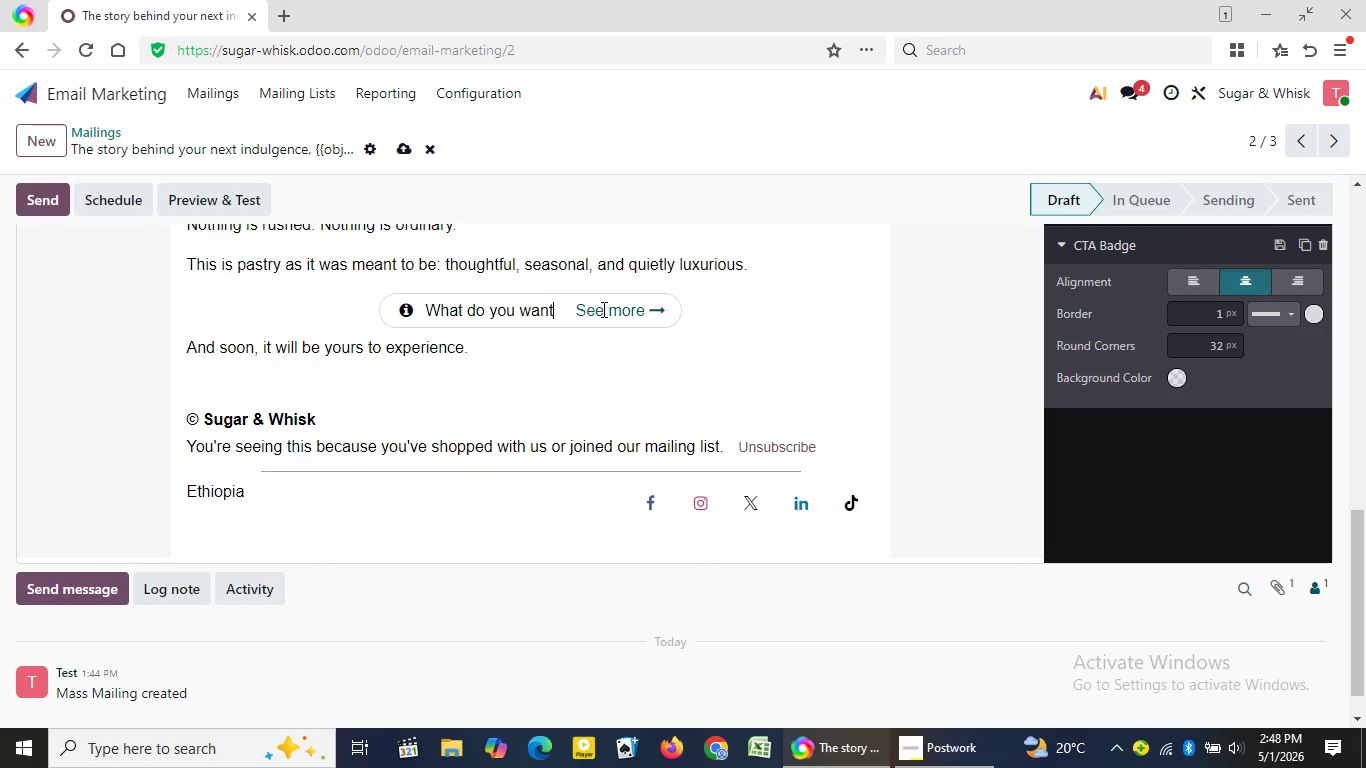 
key(Backspace)
 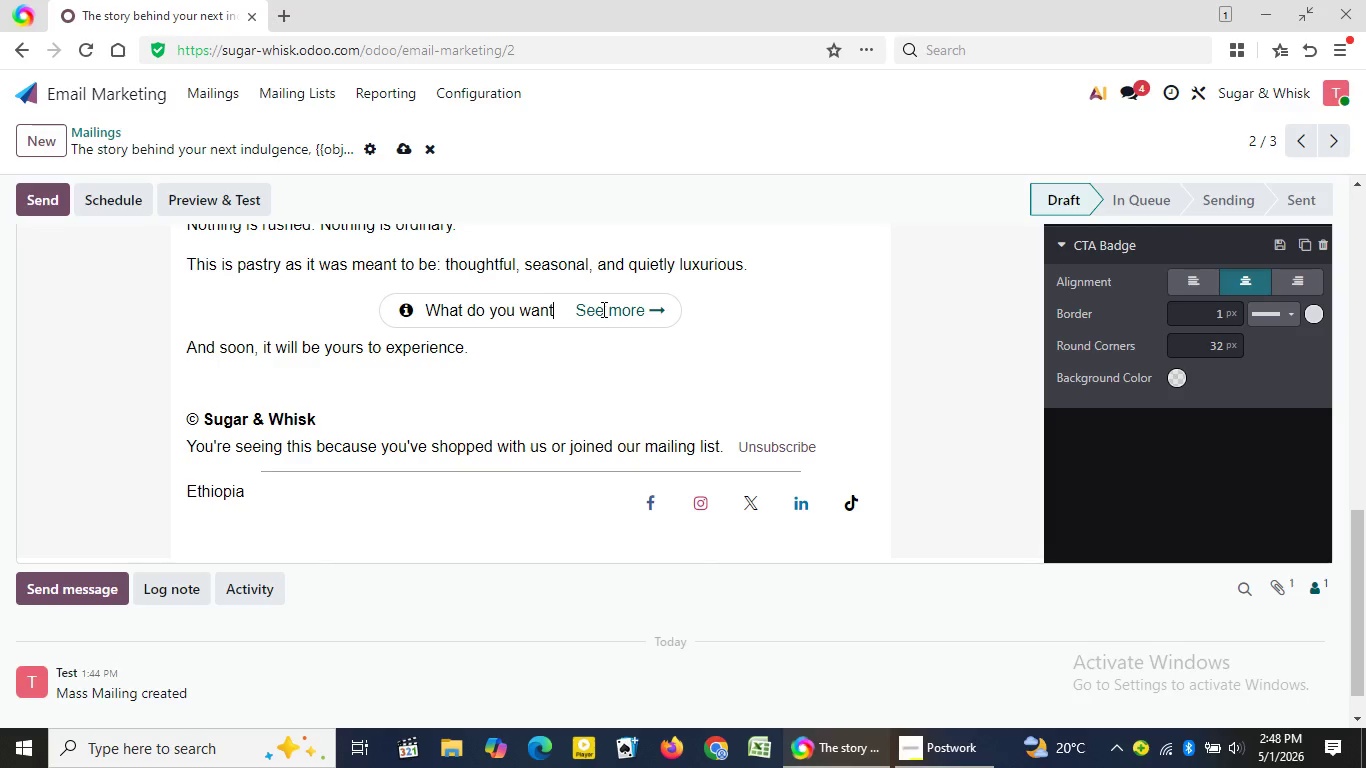 
key(Backspace)
 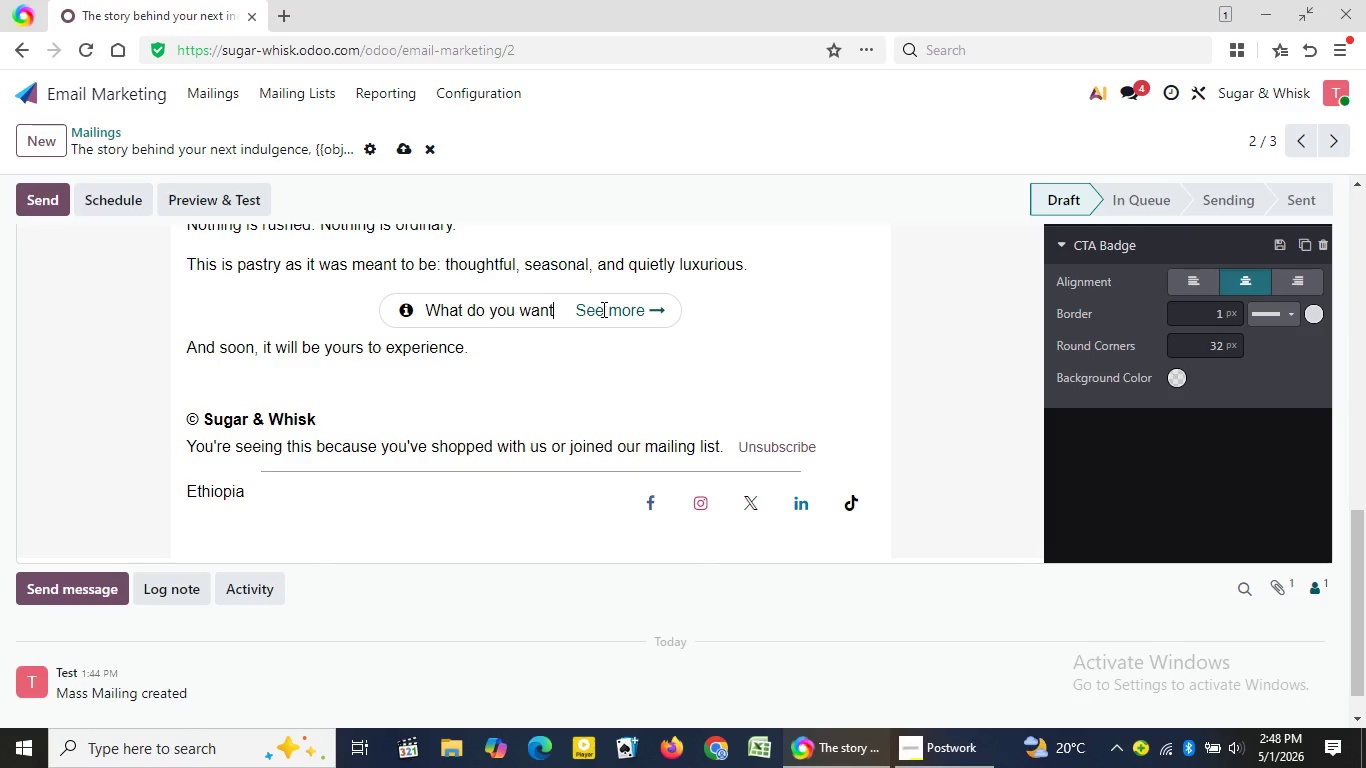 
key(Backspace)
 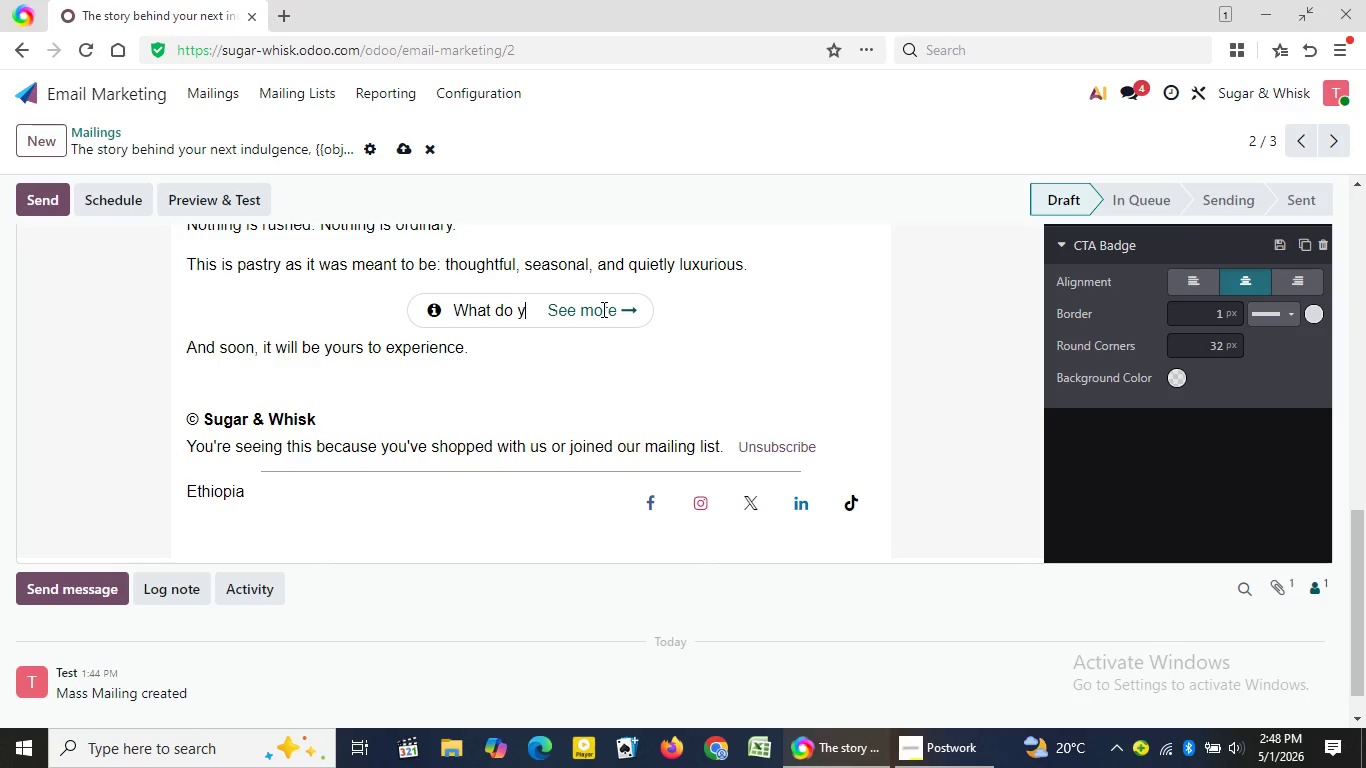 
key(Backspace)
 